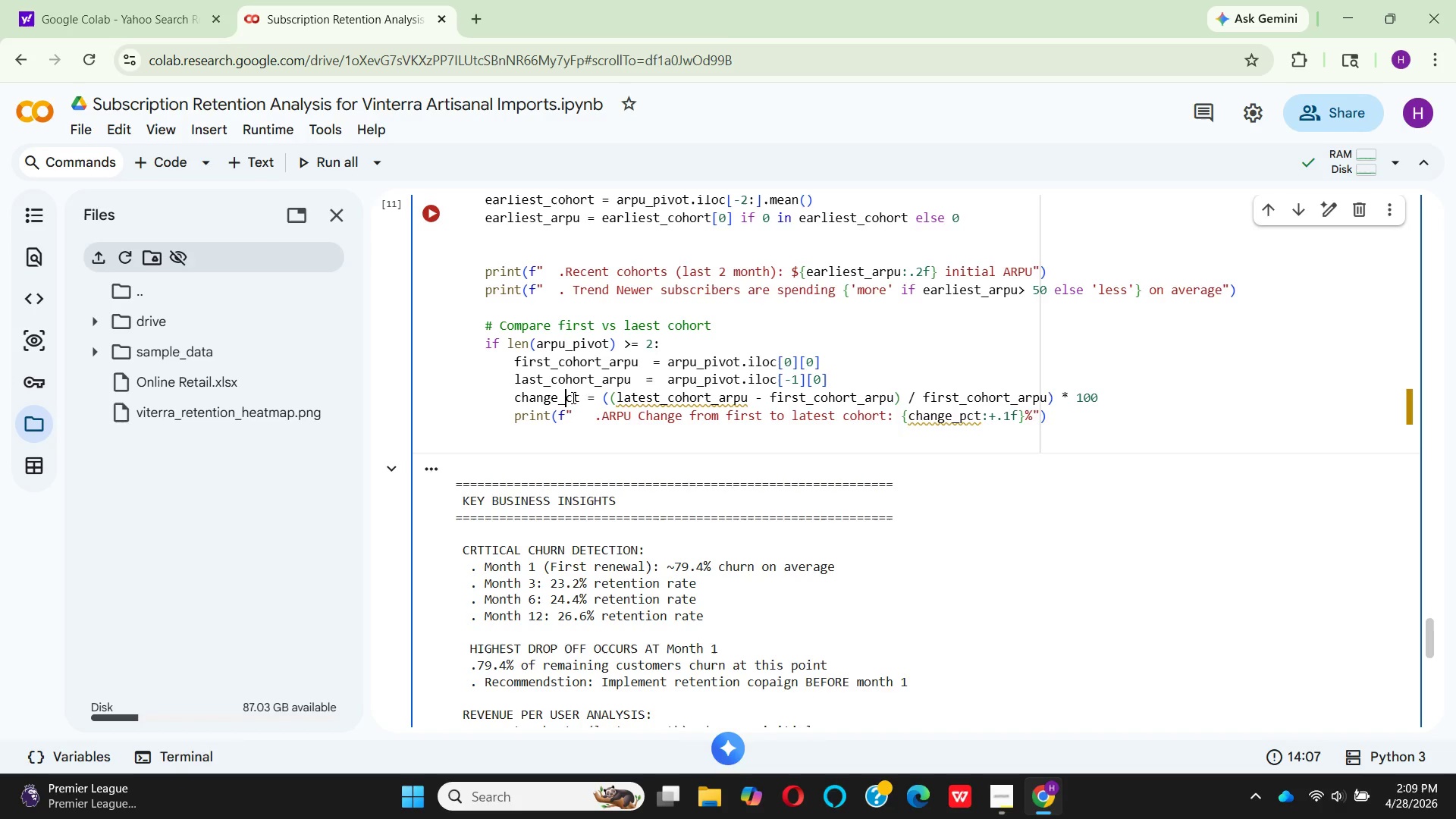 
key(CapsLock)
 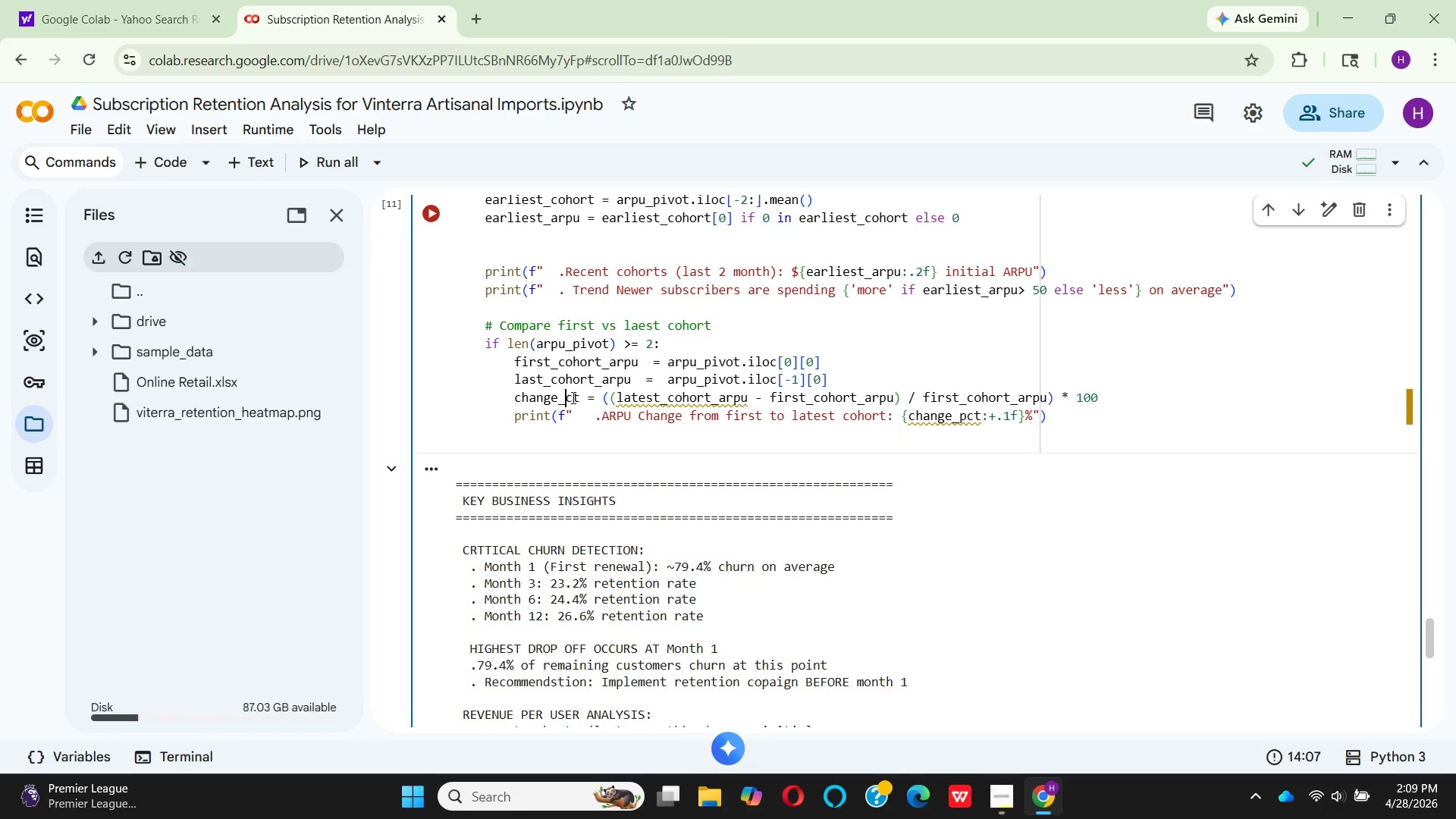 
key(P)
 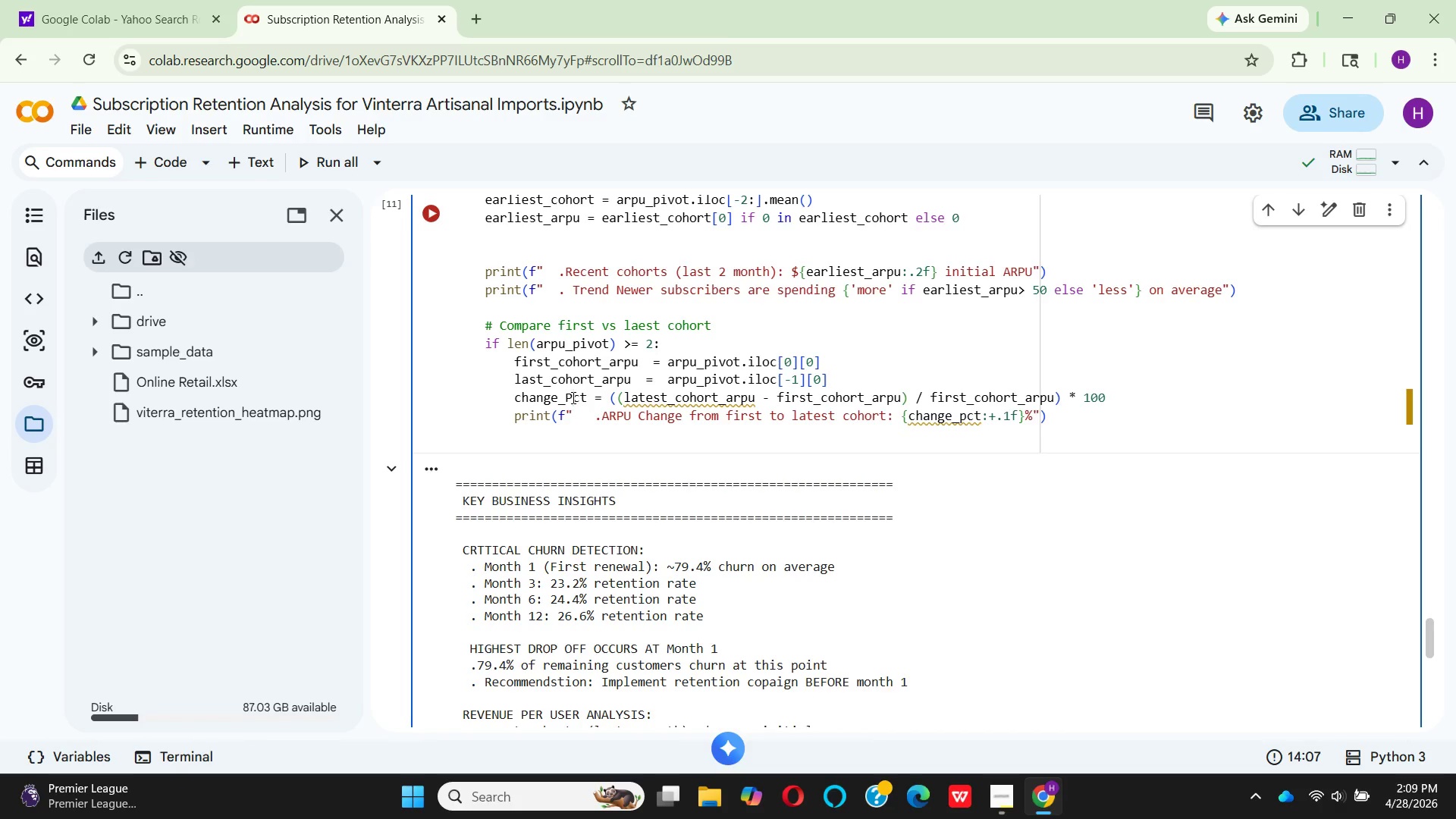 
key(CapsLock)
 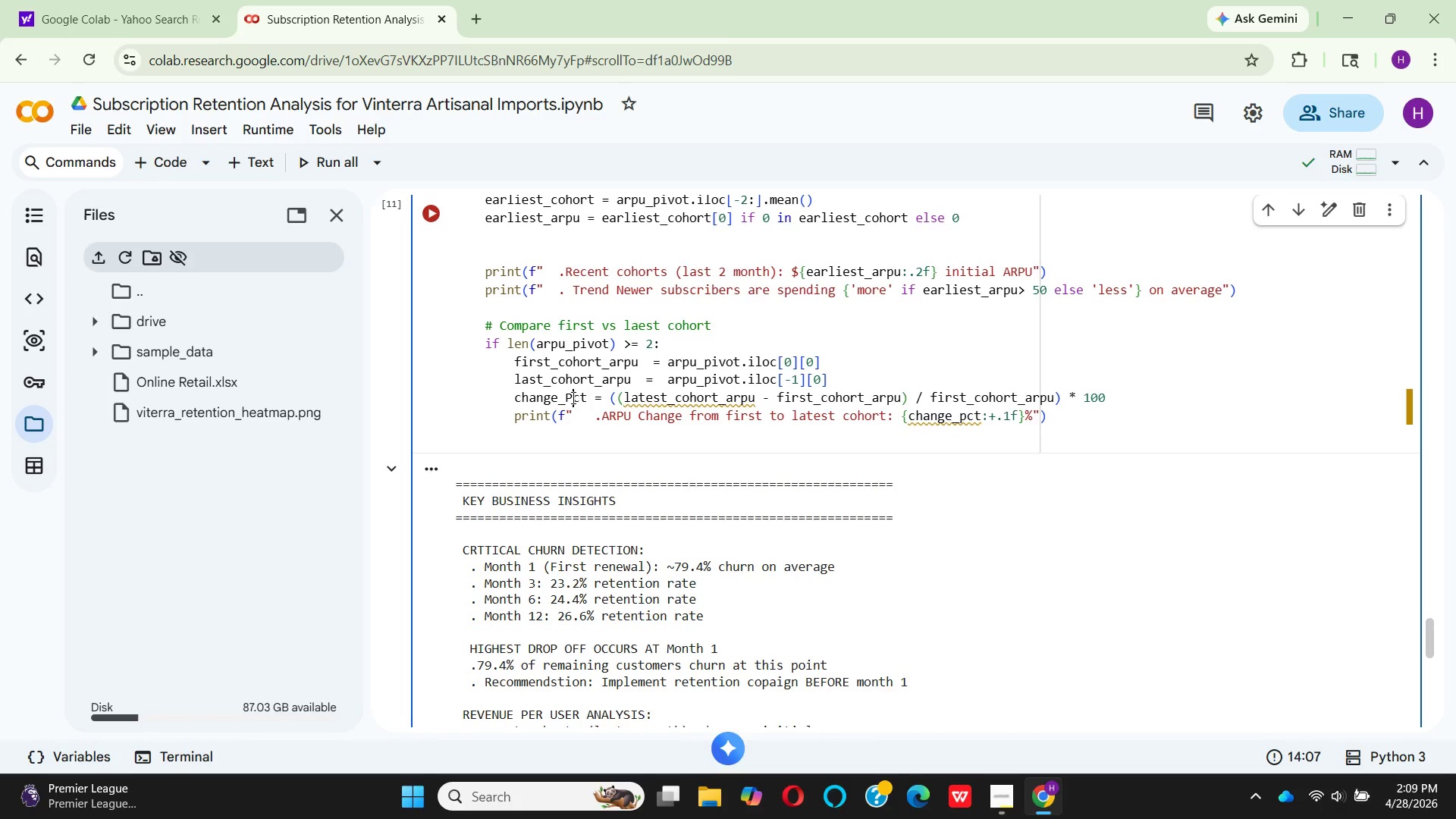 
key(Backspace)
 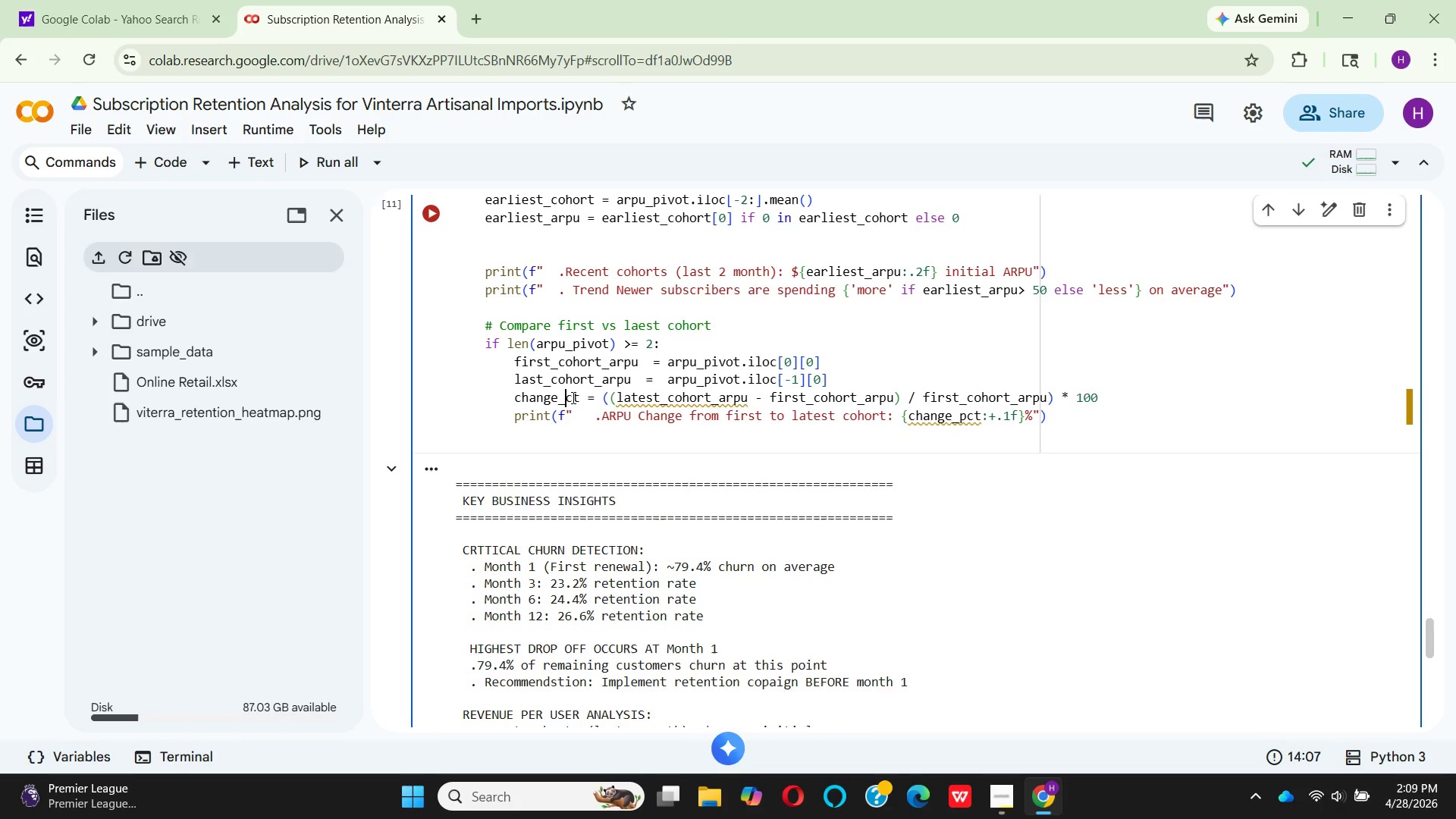 
key(P)
 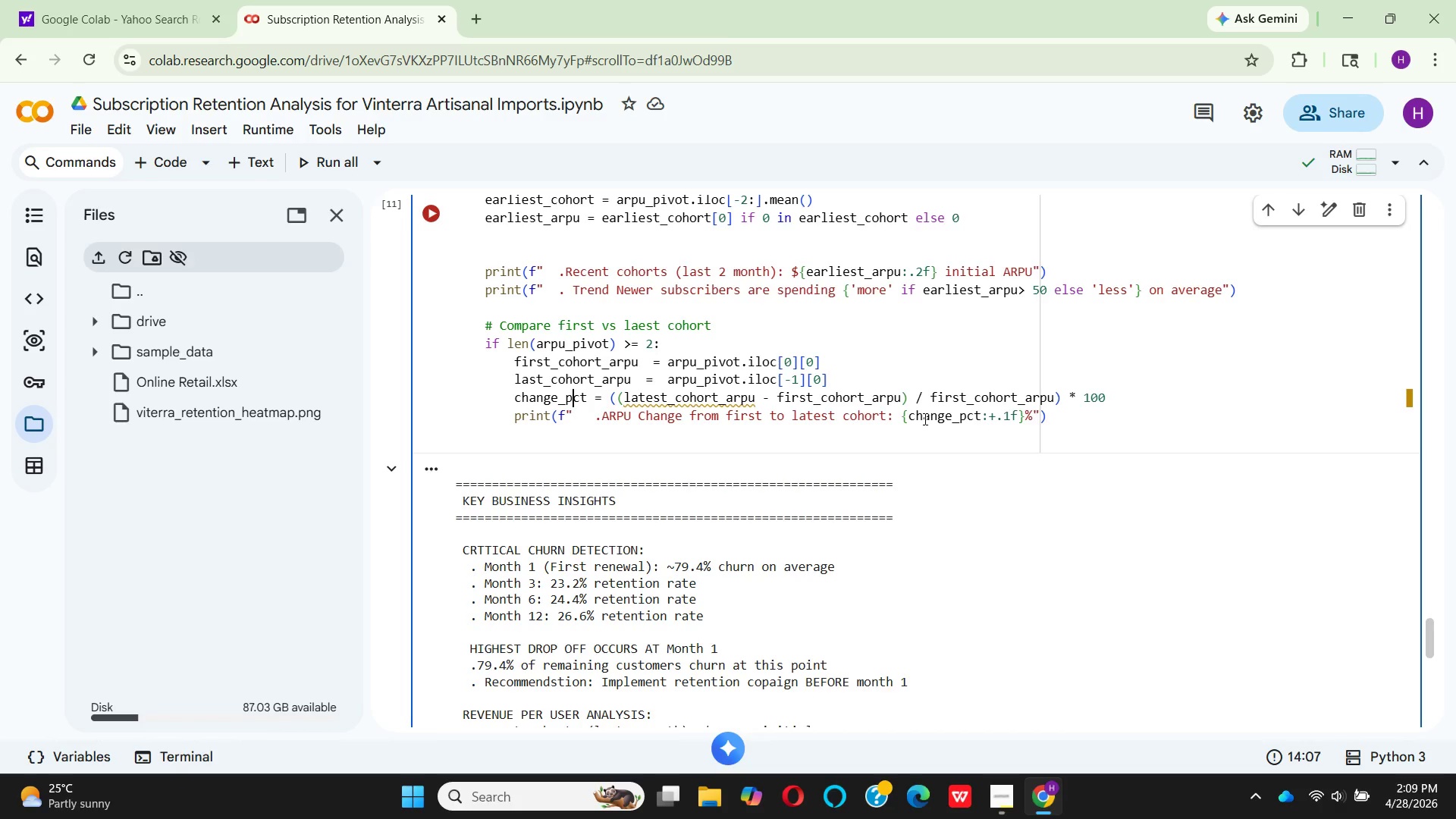 
wait(14.99)
 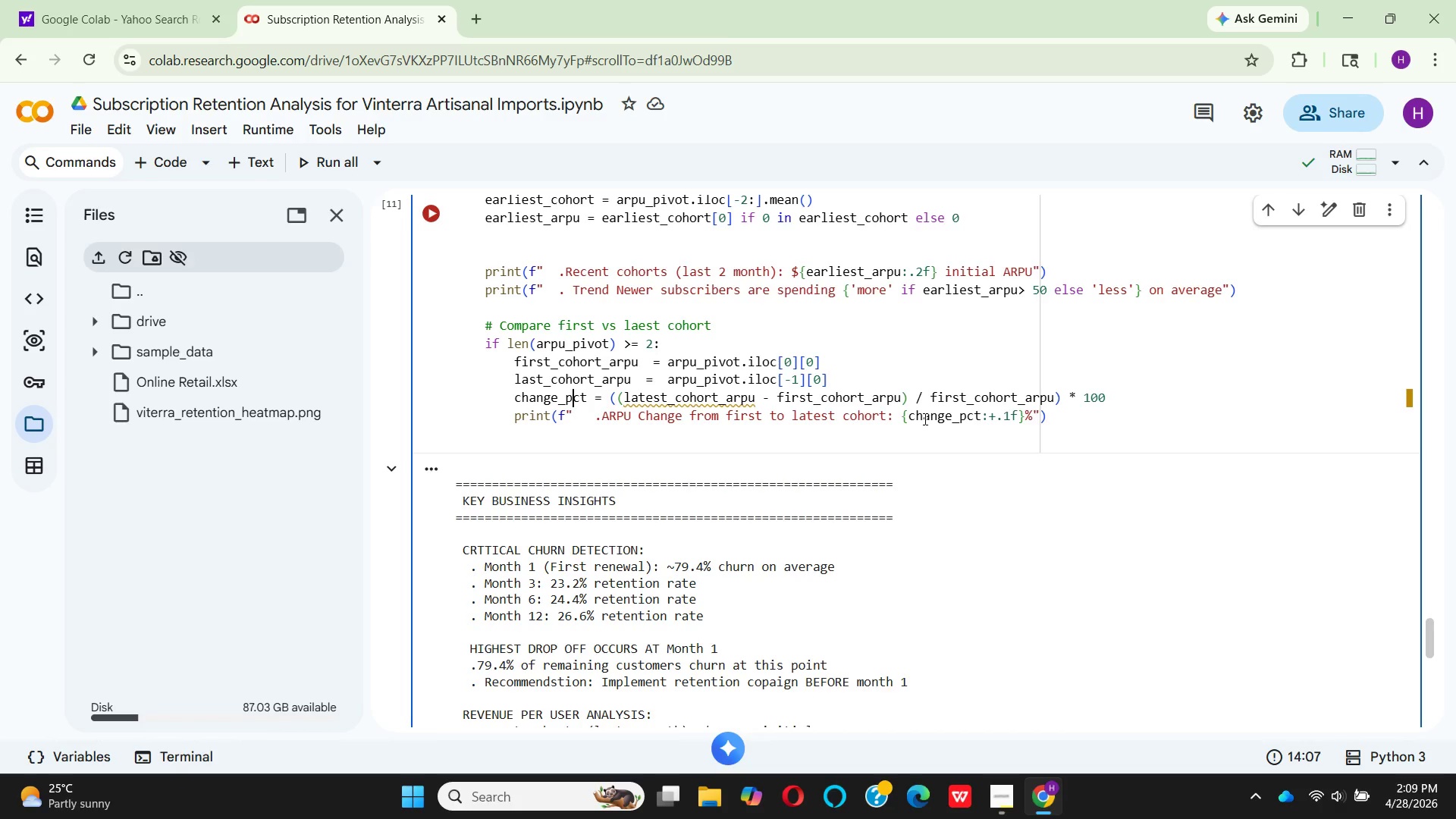 
mouse_move([914, 417])
 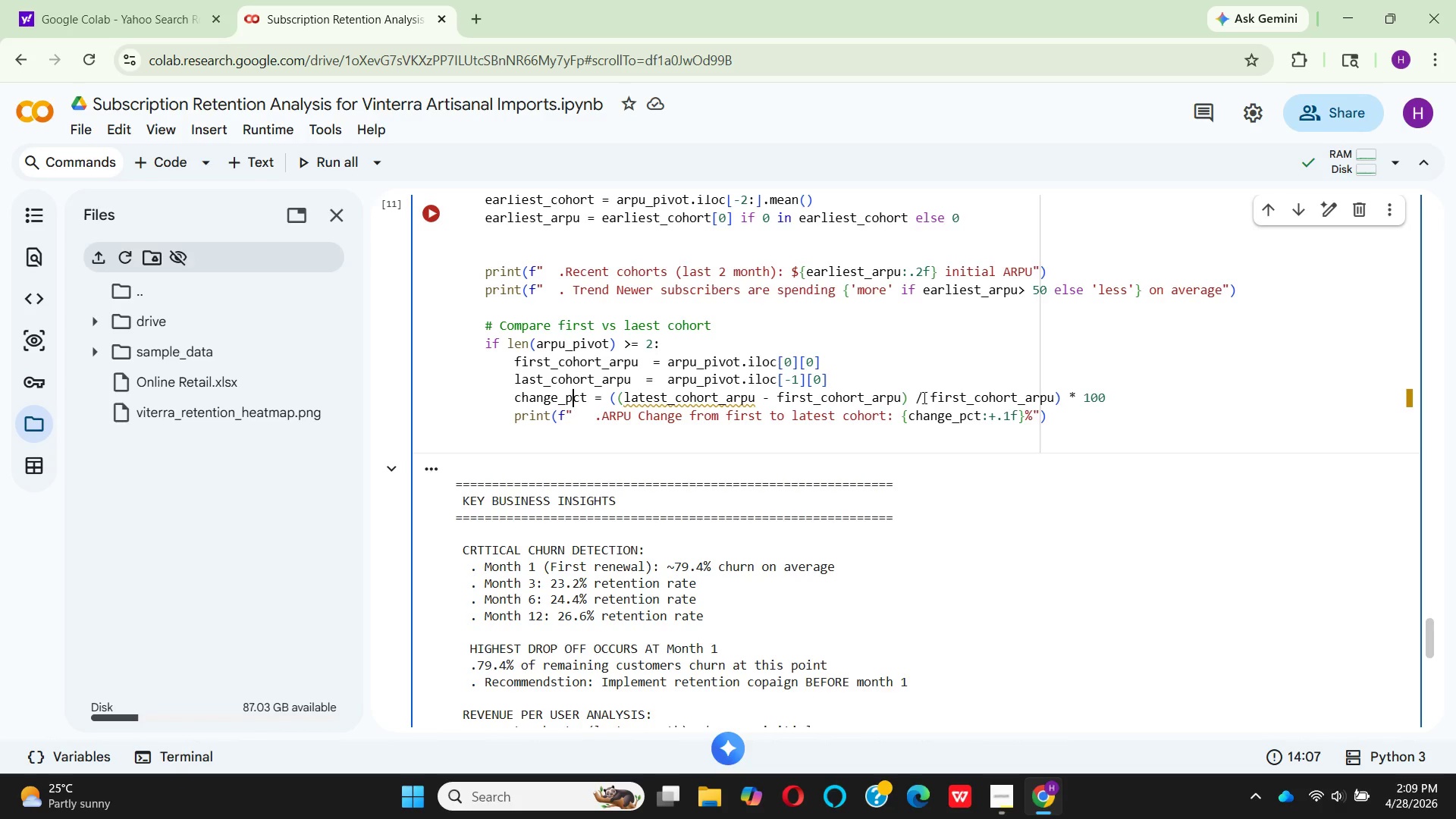 
wait(5.18)
 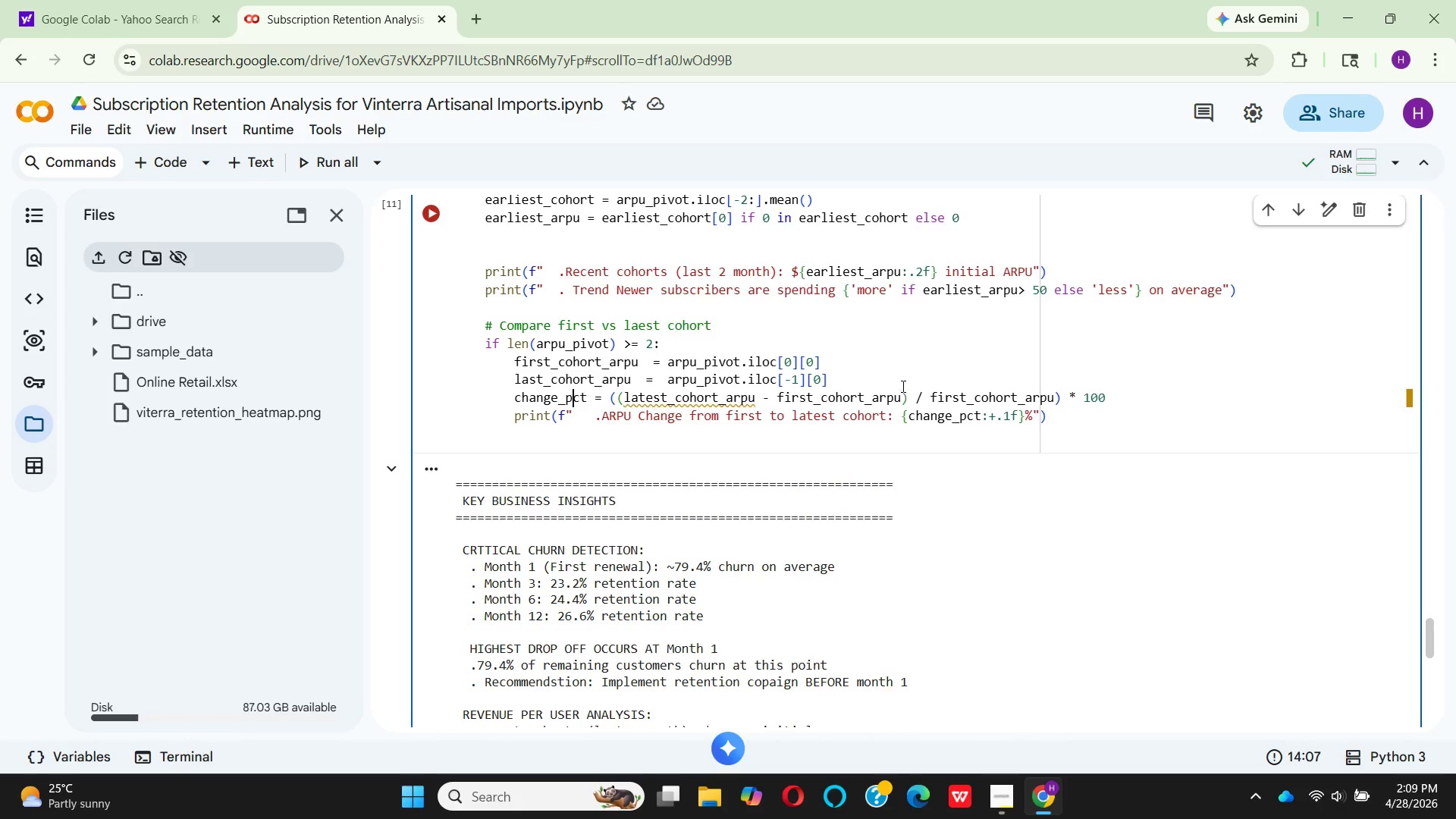 
left_click([656, 397])
 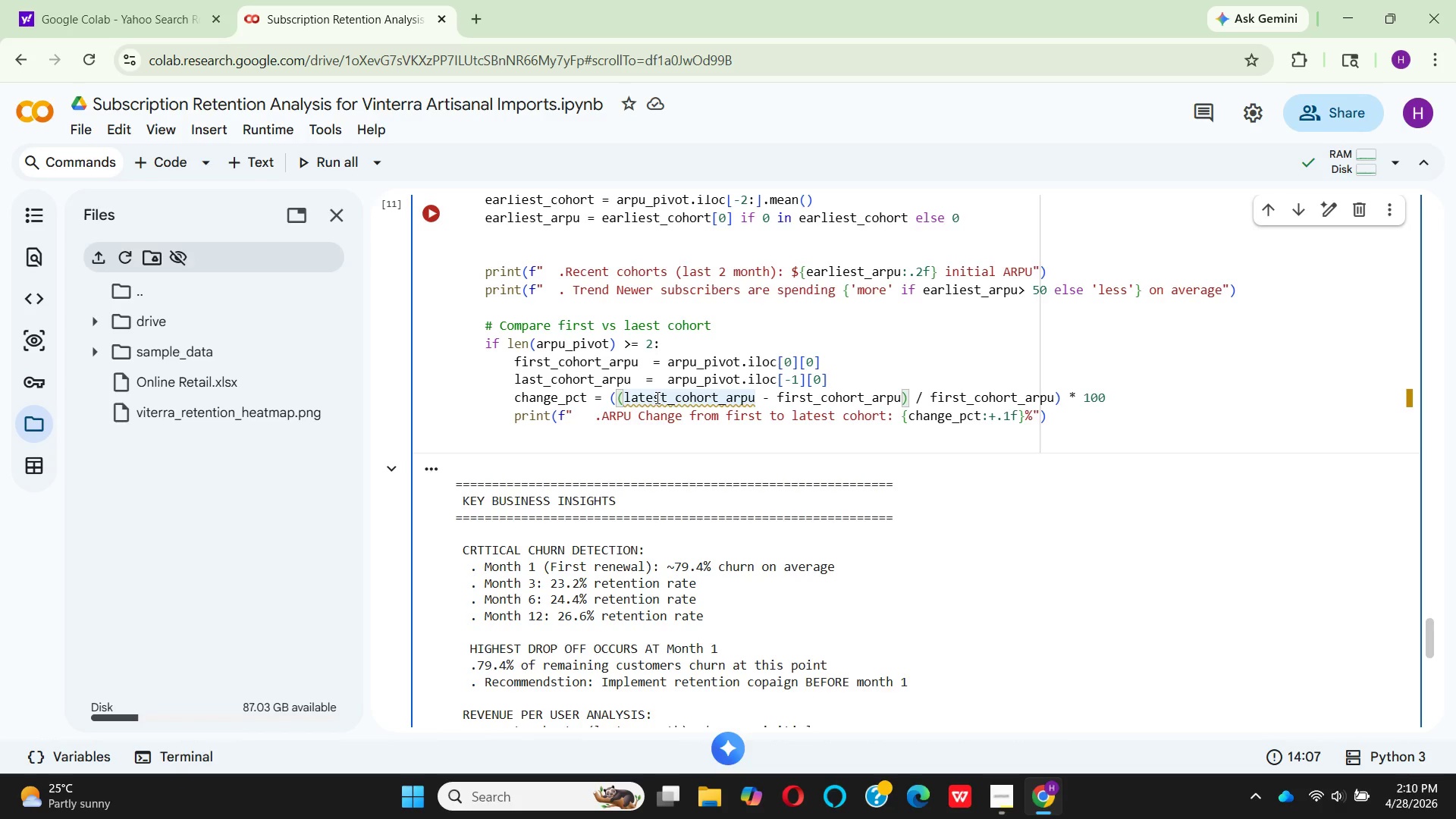 
right_click([656, 397])
 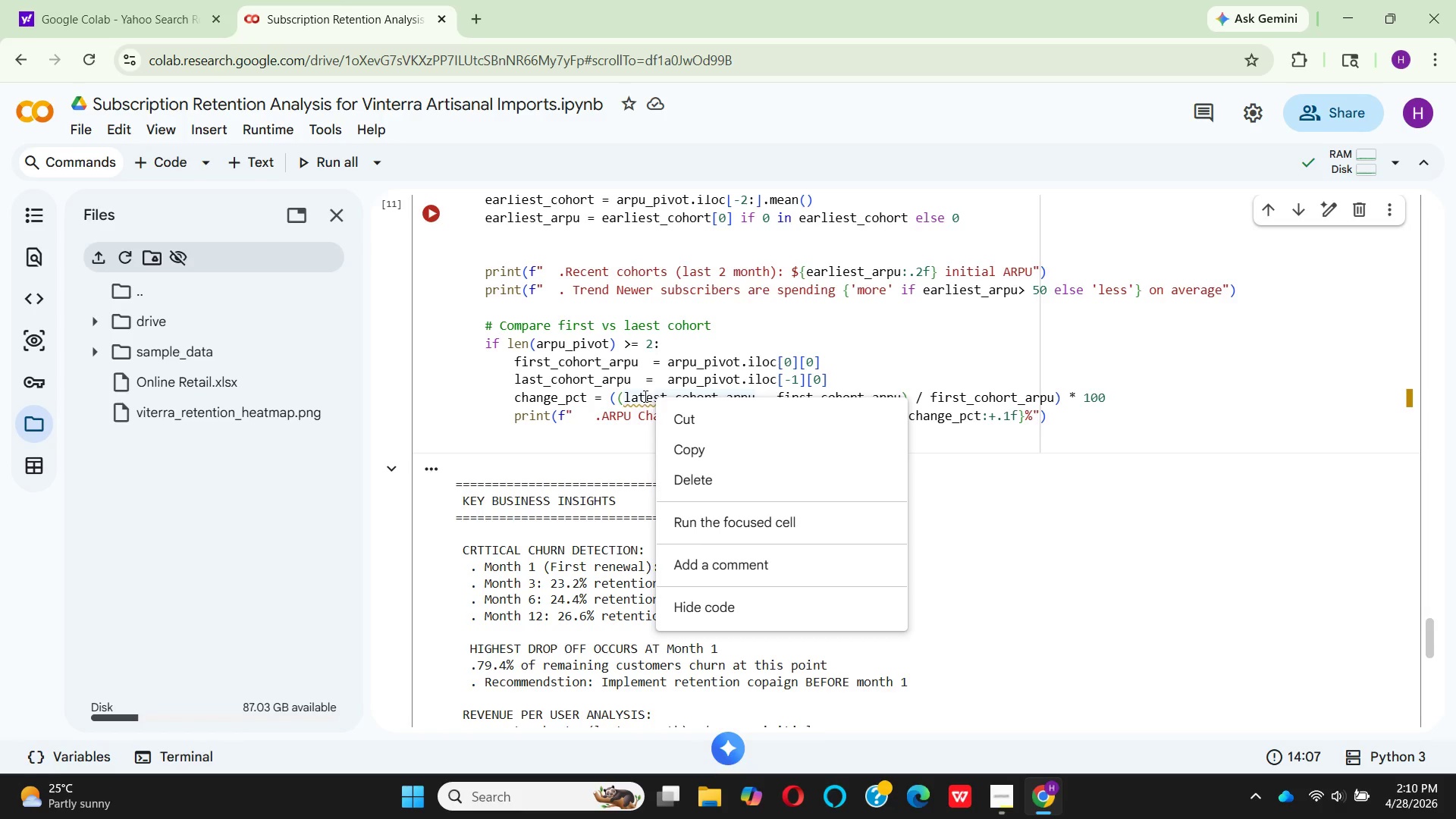 
left_click([641, 395])
 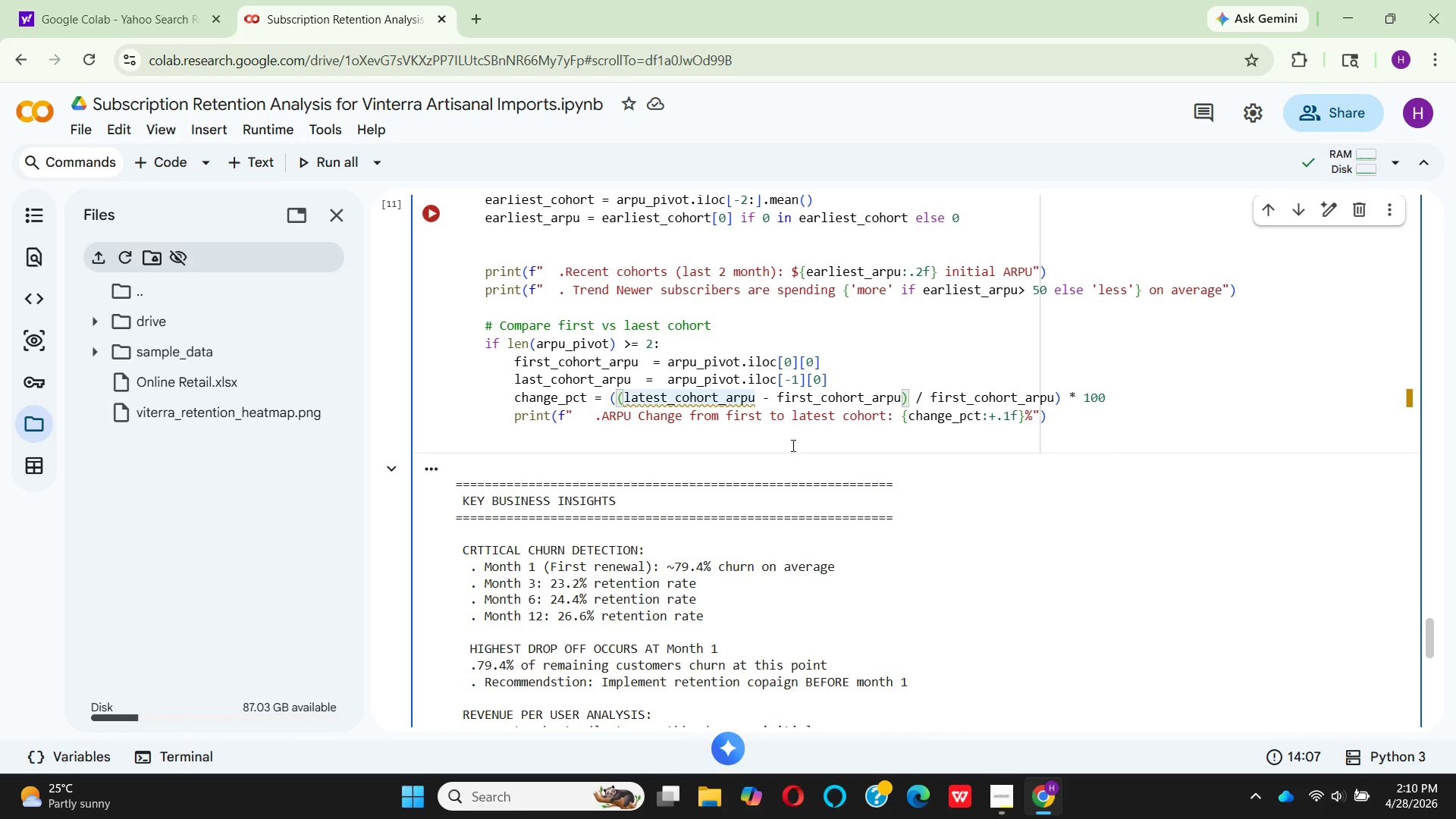 
wait(22.58)
 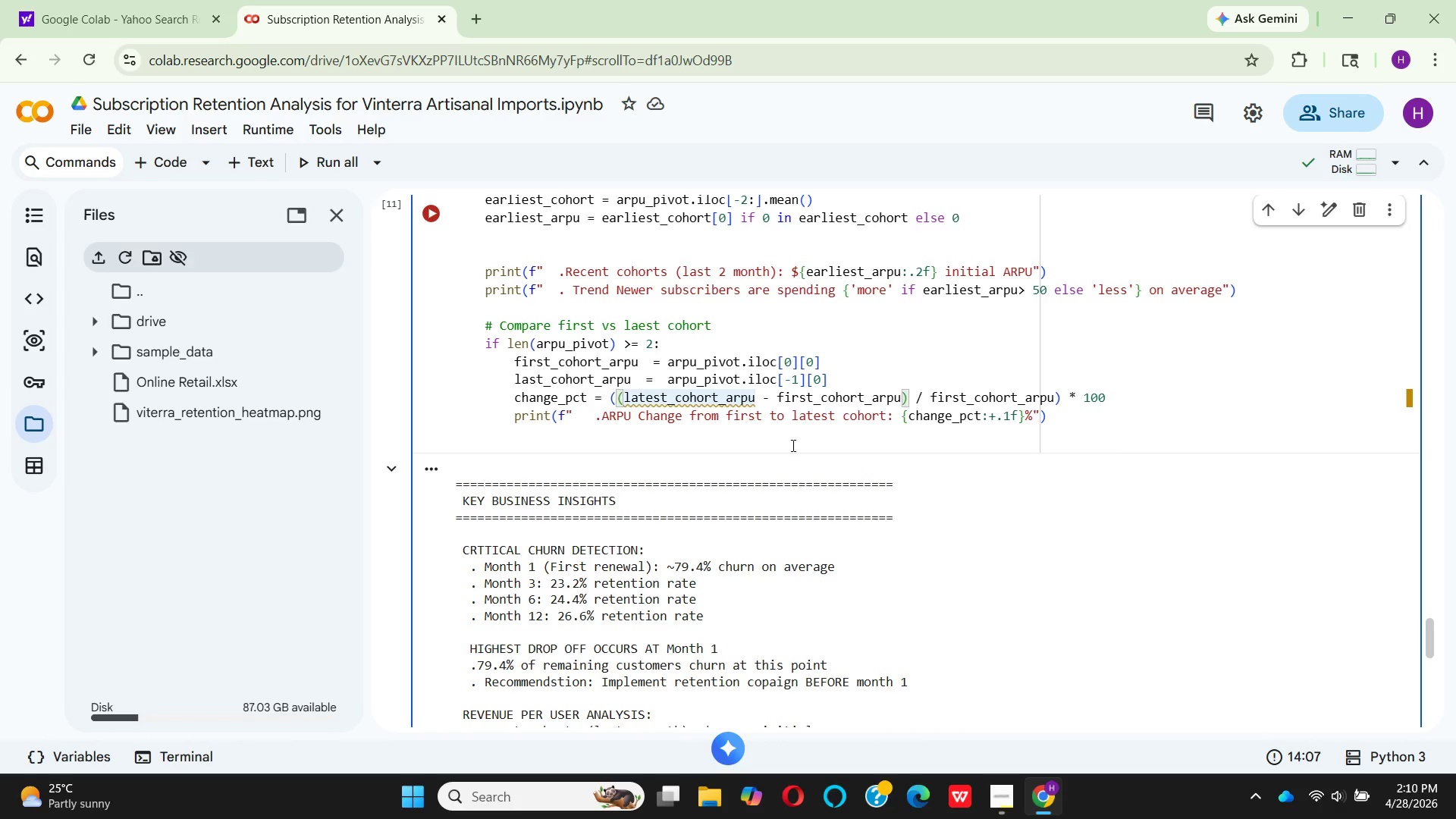 
scroll: coordinate [853, 483], scroll_direction: down, amount: 1.0
 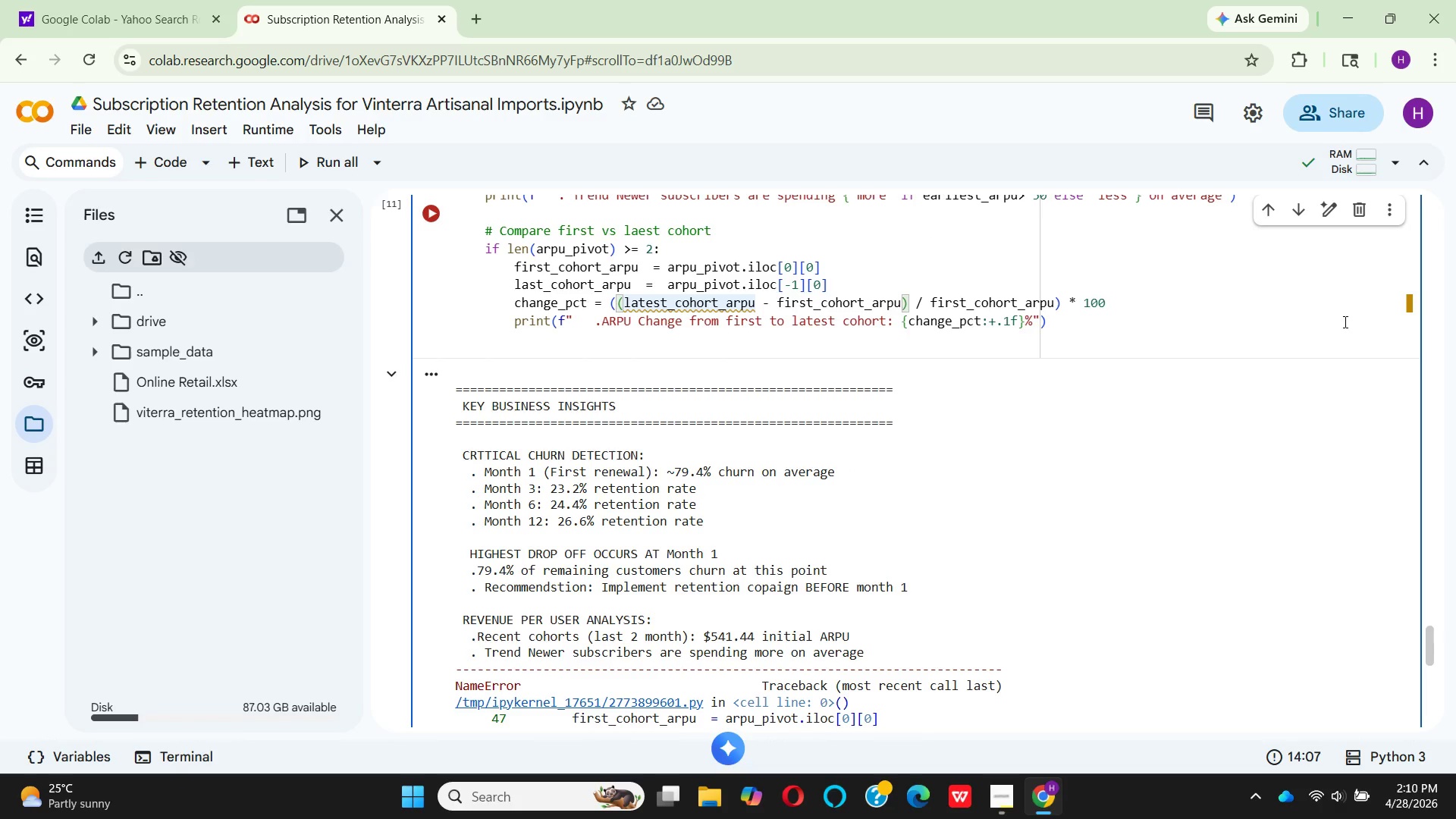 
wait(19.86)
 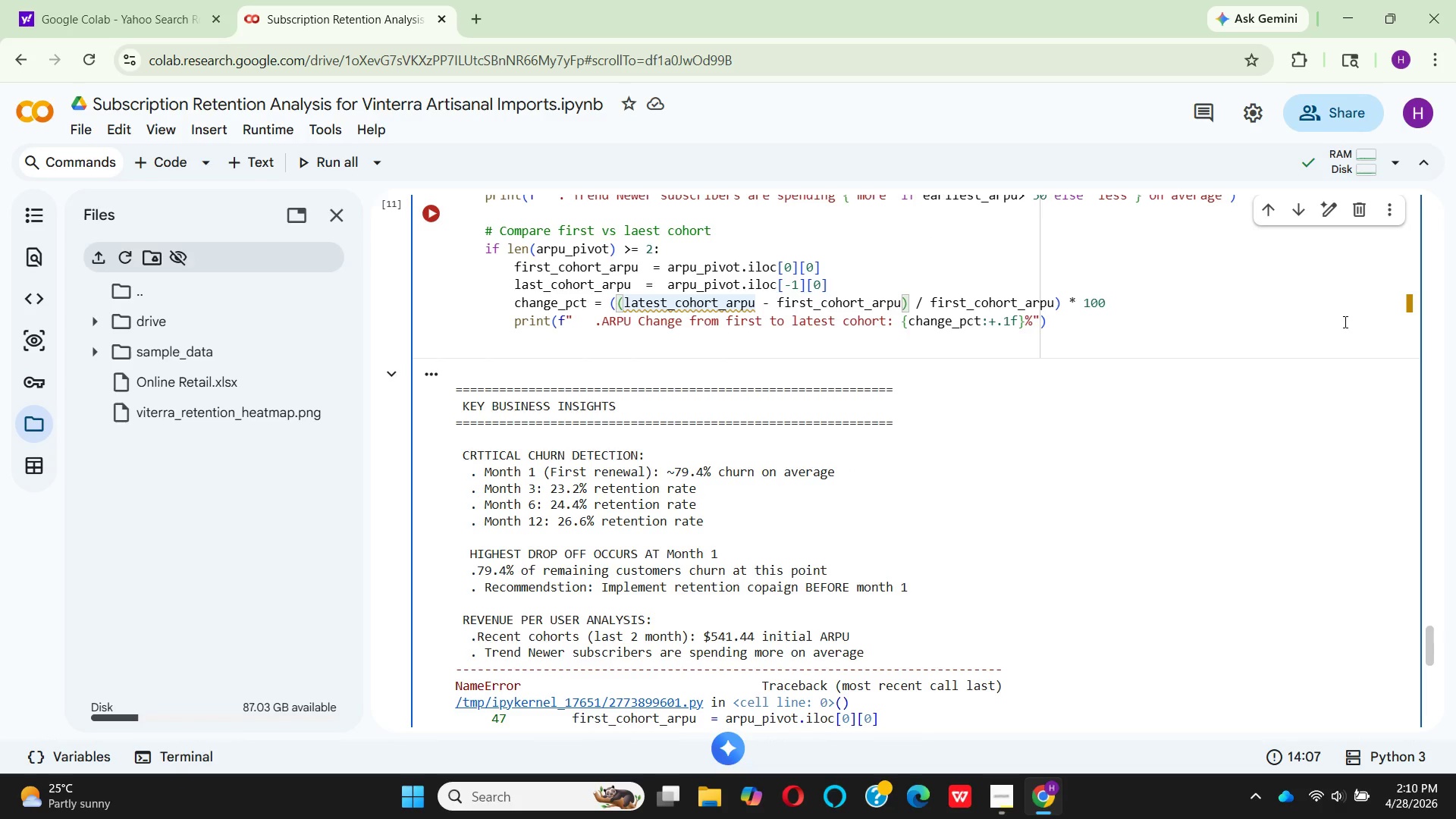 
scroll: coordinate [772, 538], scroll_direction: down, amount: 4.0
 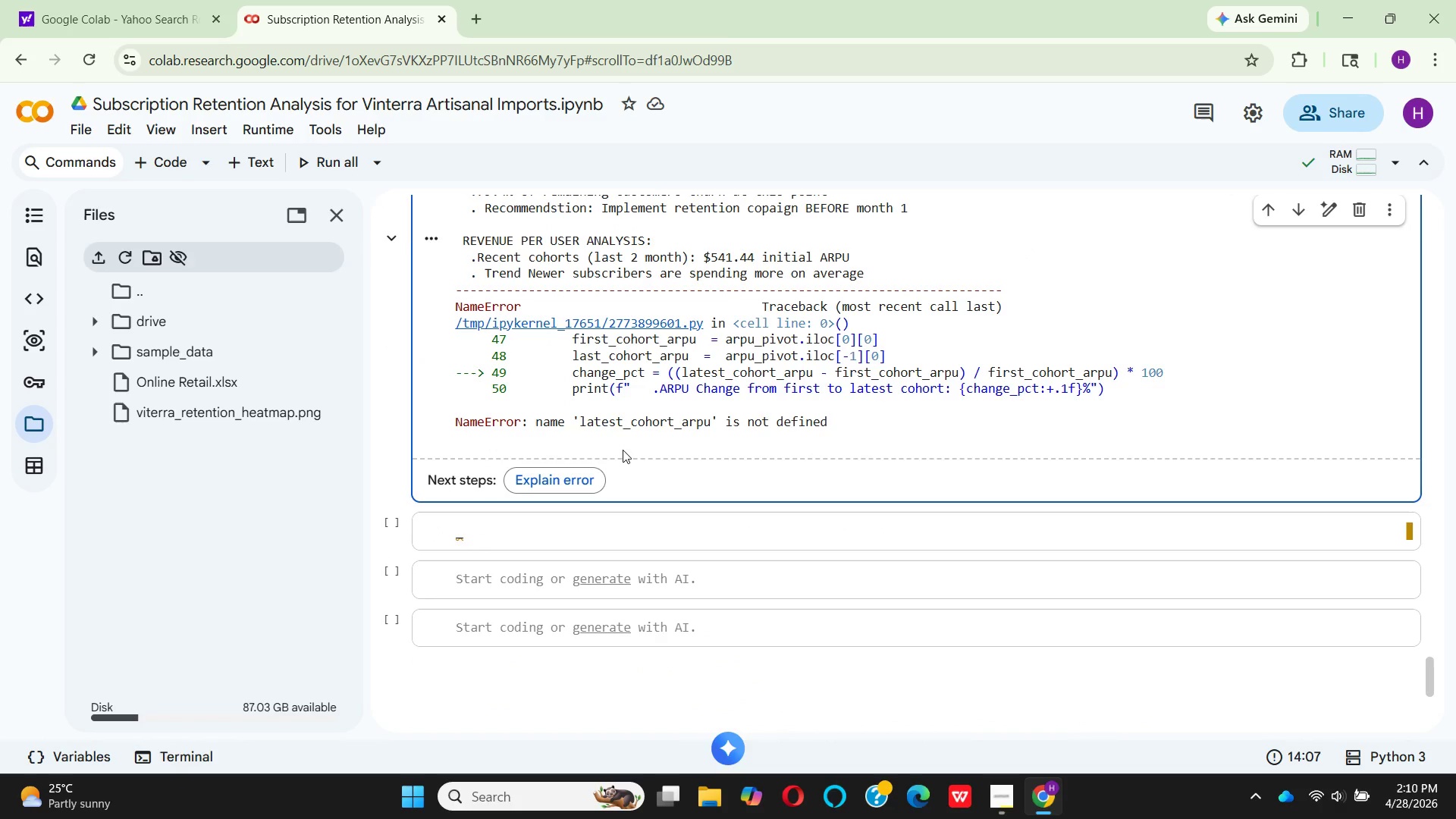 
scroll: coordinate [624, 451], scroll_direction: up, amount: 5.0
 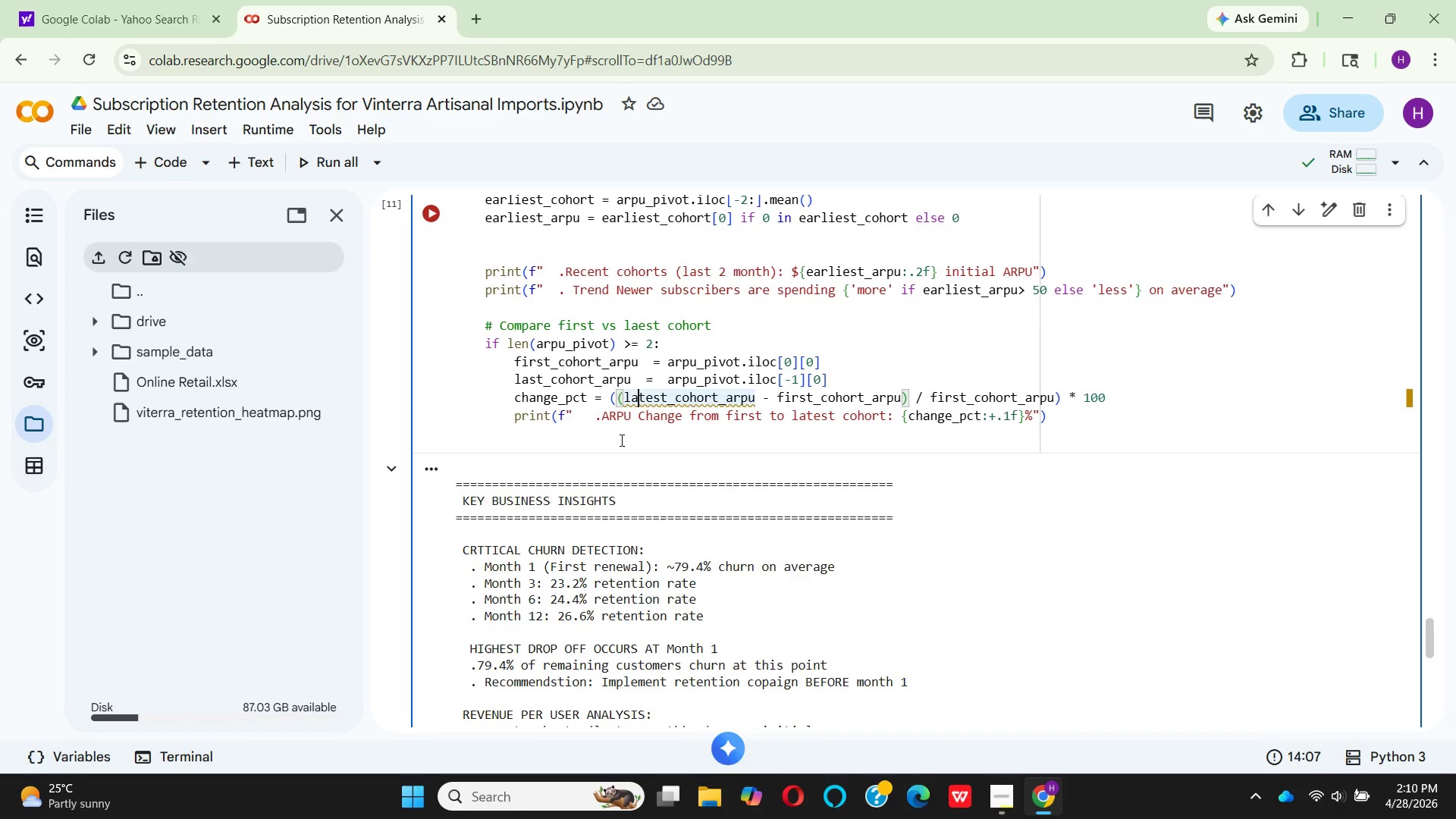 
mouse_move([656, 400])
 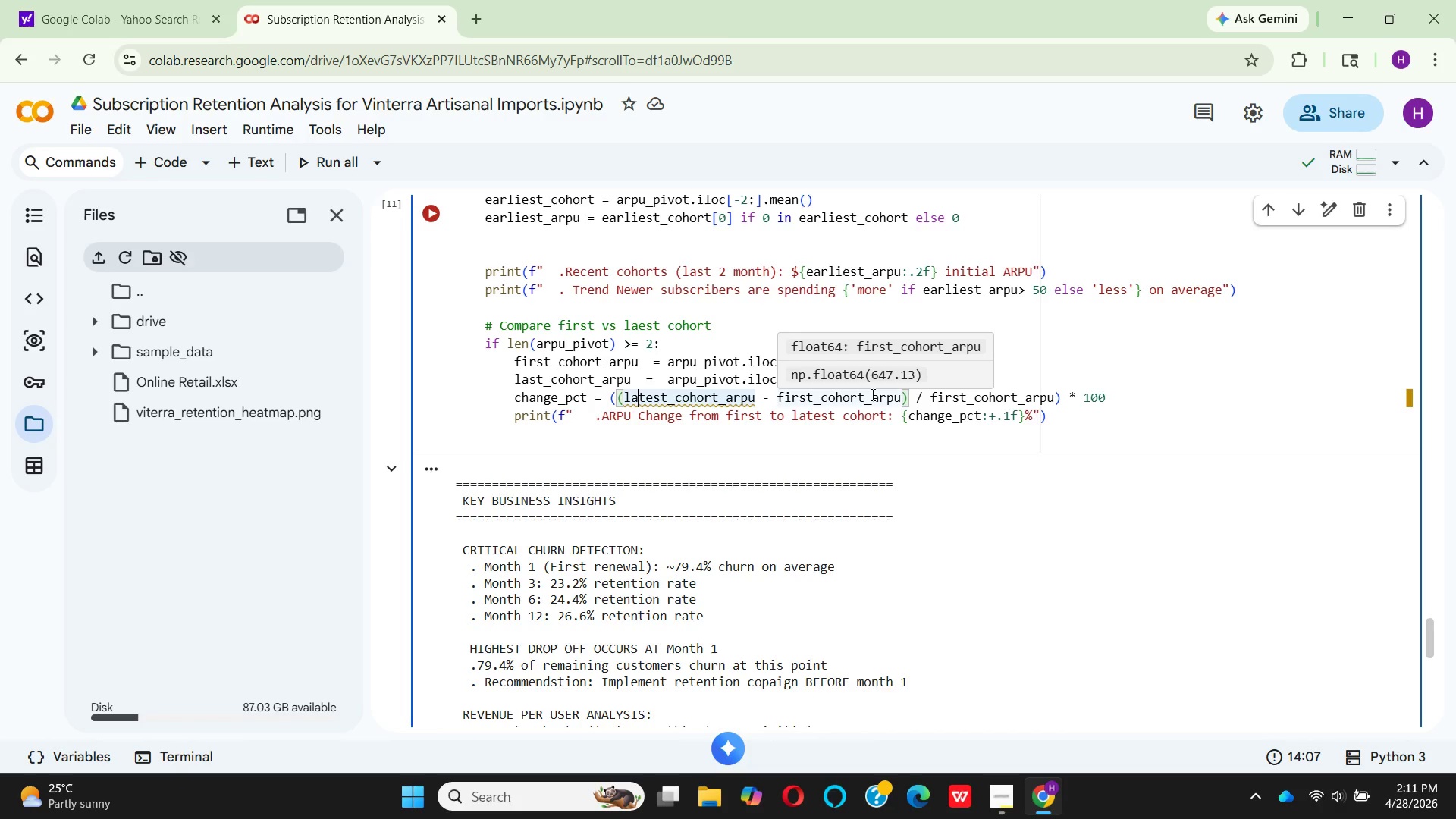 
wait(36.99)
 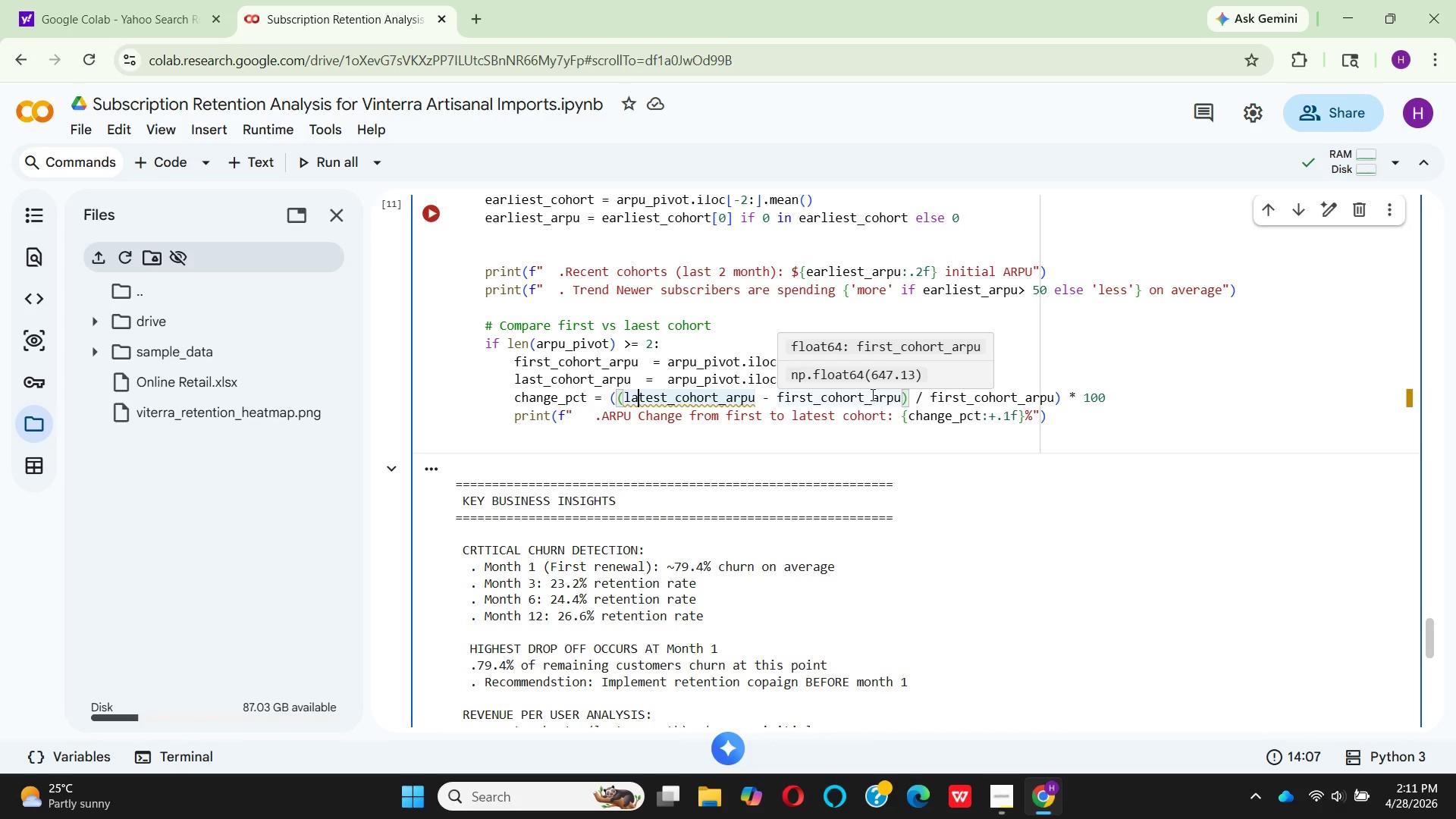 
scroll: coordinate [668, 573], scroll_direction: down, amount: 1.0
 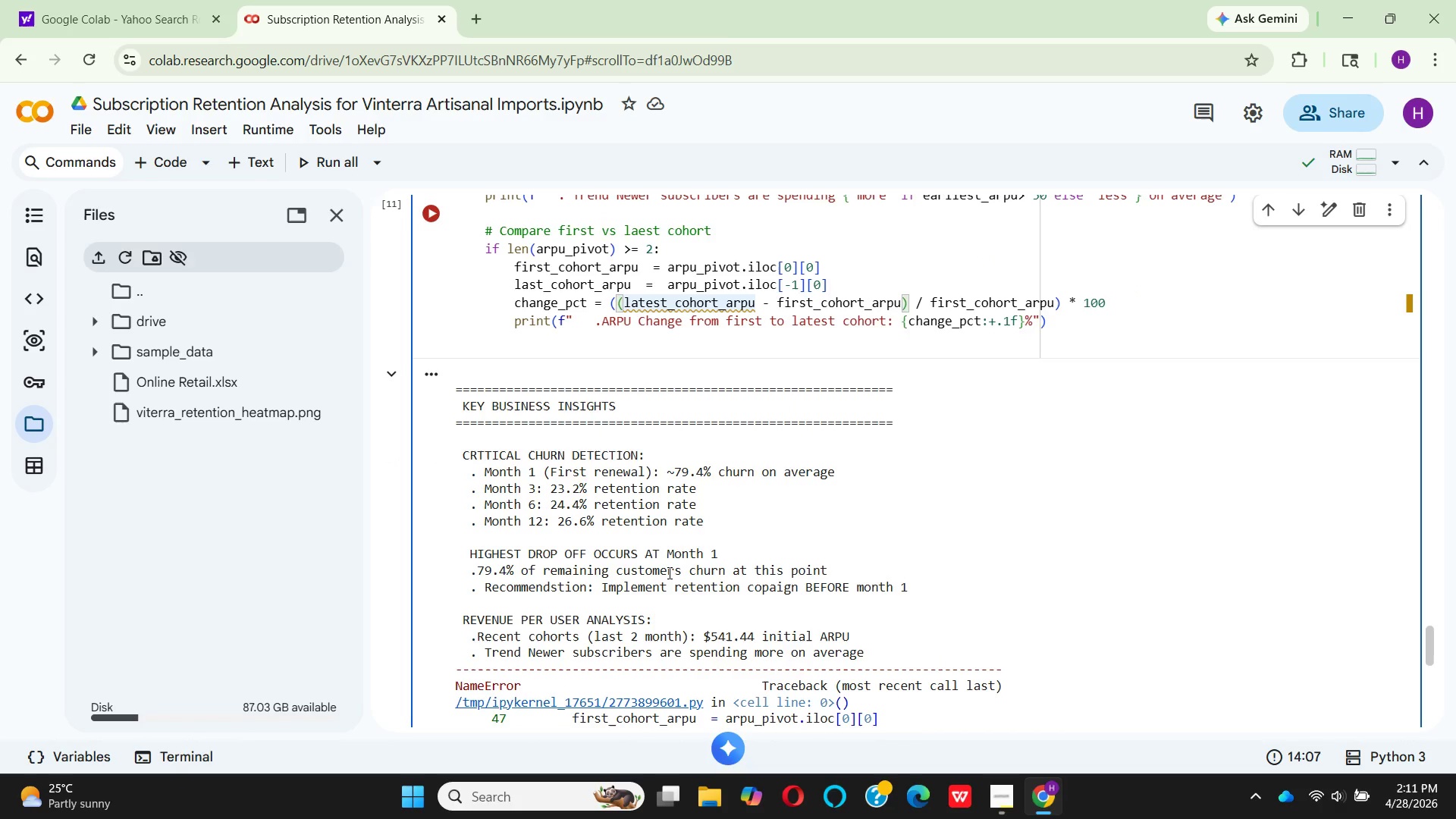 
scroll: coordinate [668, 573], scroll_direction: up, amount: 2.0
 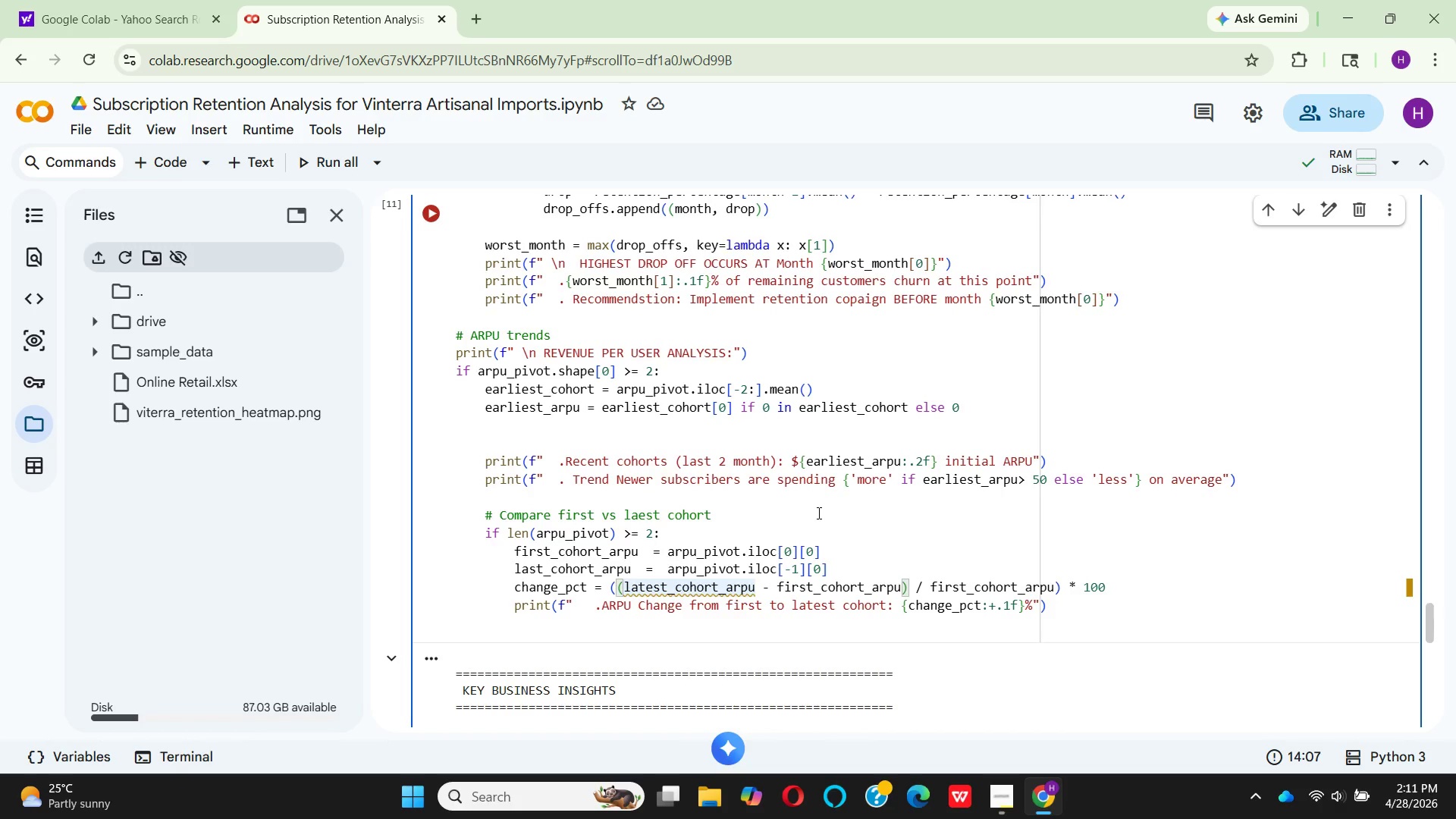 
wait(6.86)
 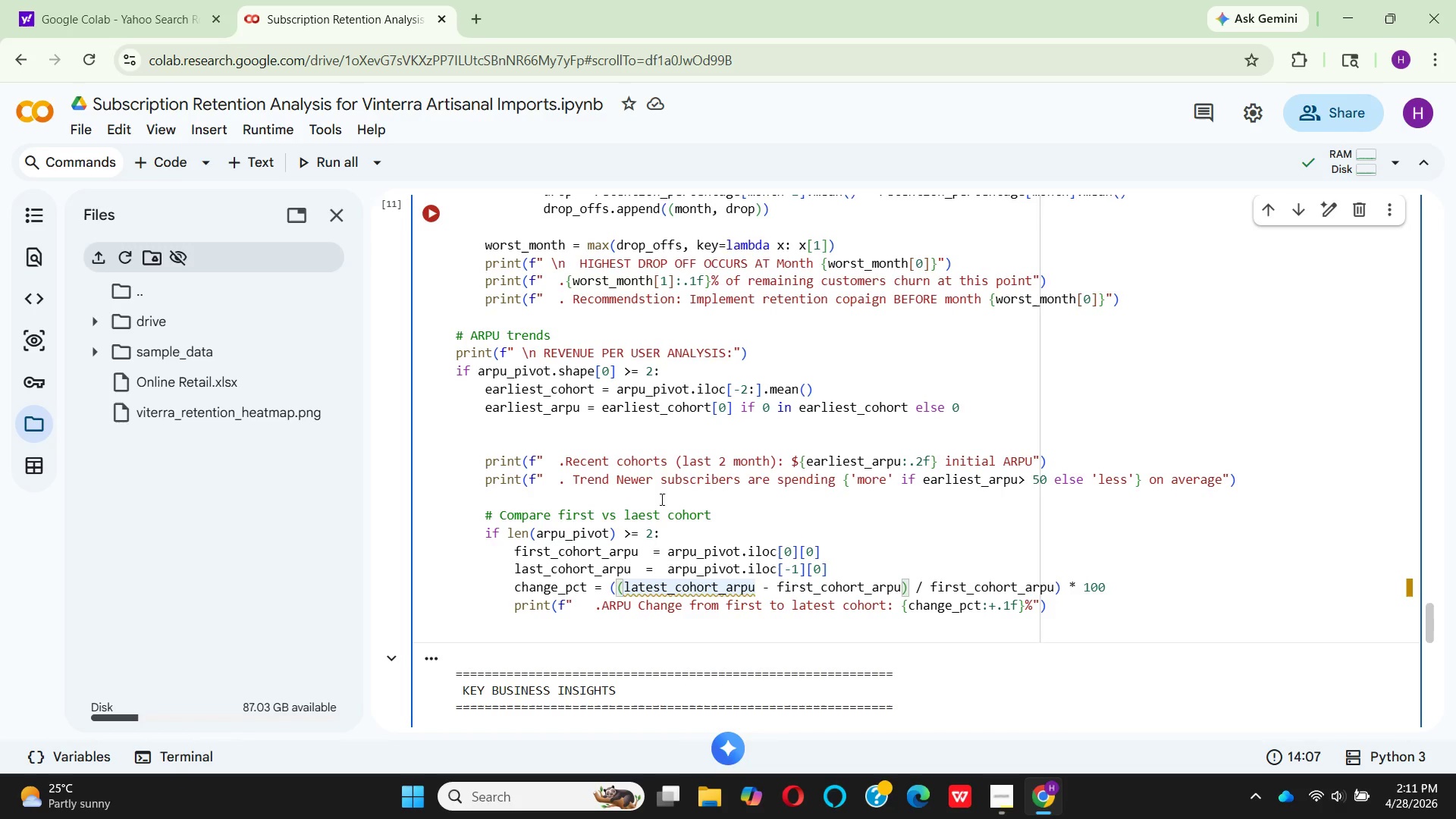 
scroll: coordinate [817, 513], scroll_direction: up, amount: 2.0
 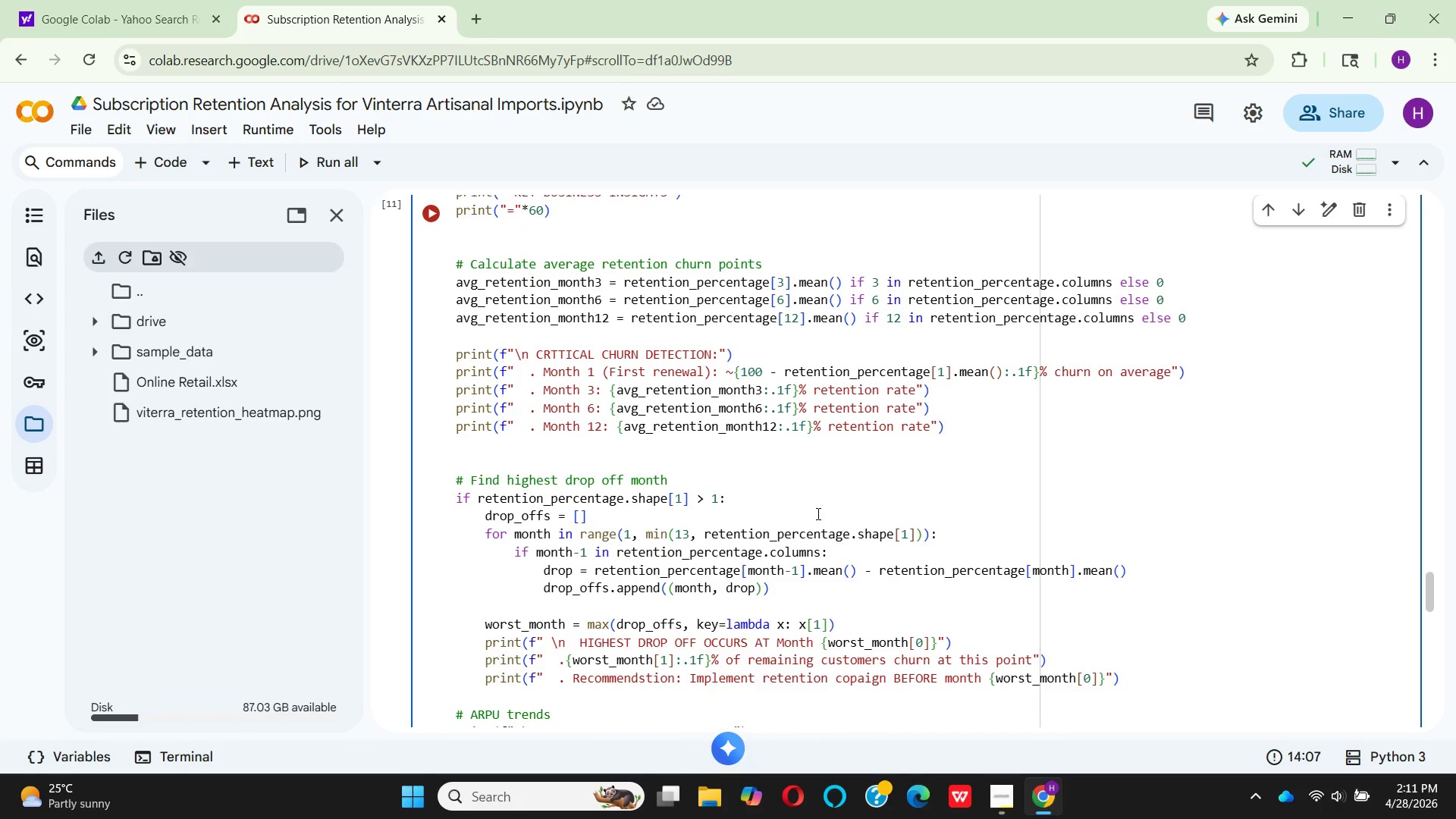 
scroll: coordinate [818, 513], scroll_direction: down, amount: 3.0
 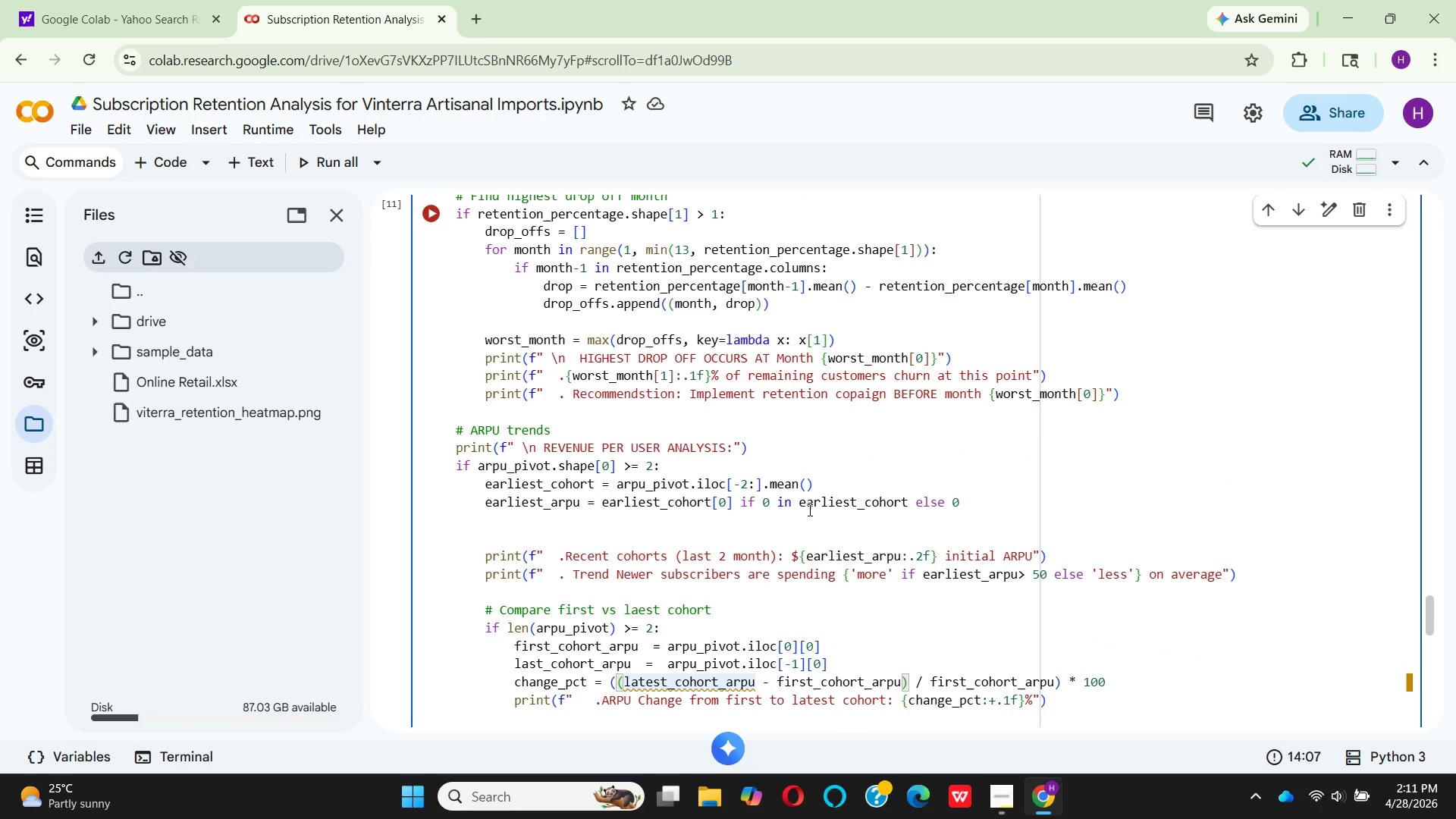 
scroll: coordinate [993, 551], scroll_direction: up, amount: 5.0
 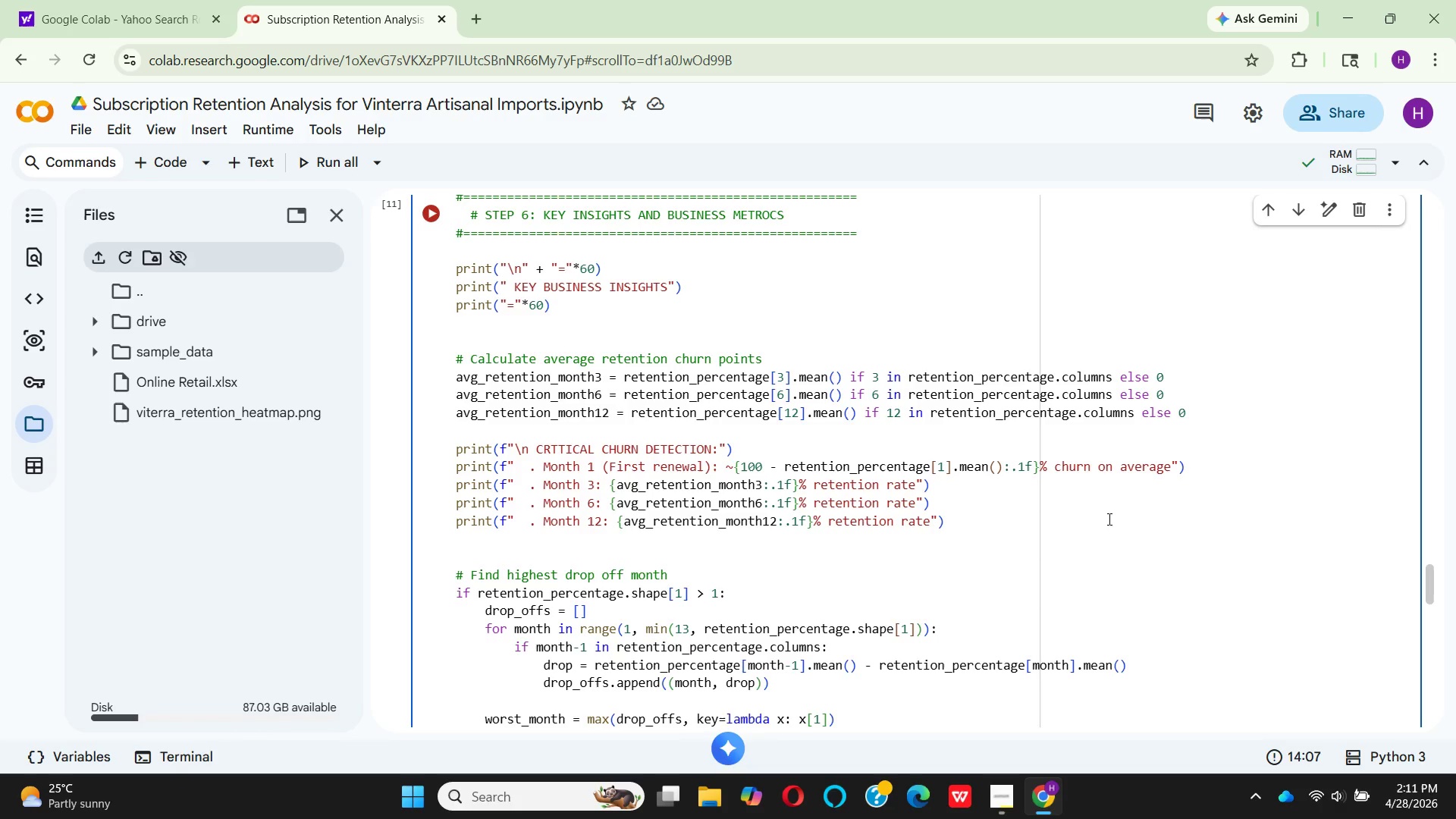 
wait(9.08)
 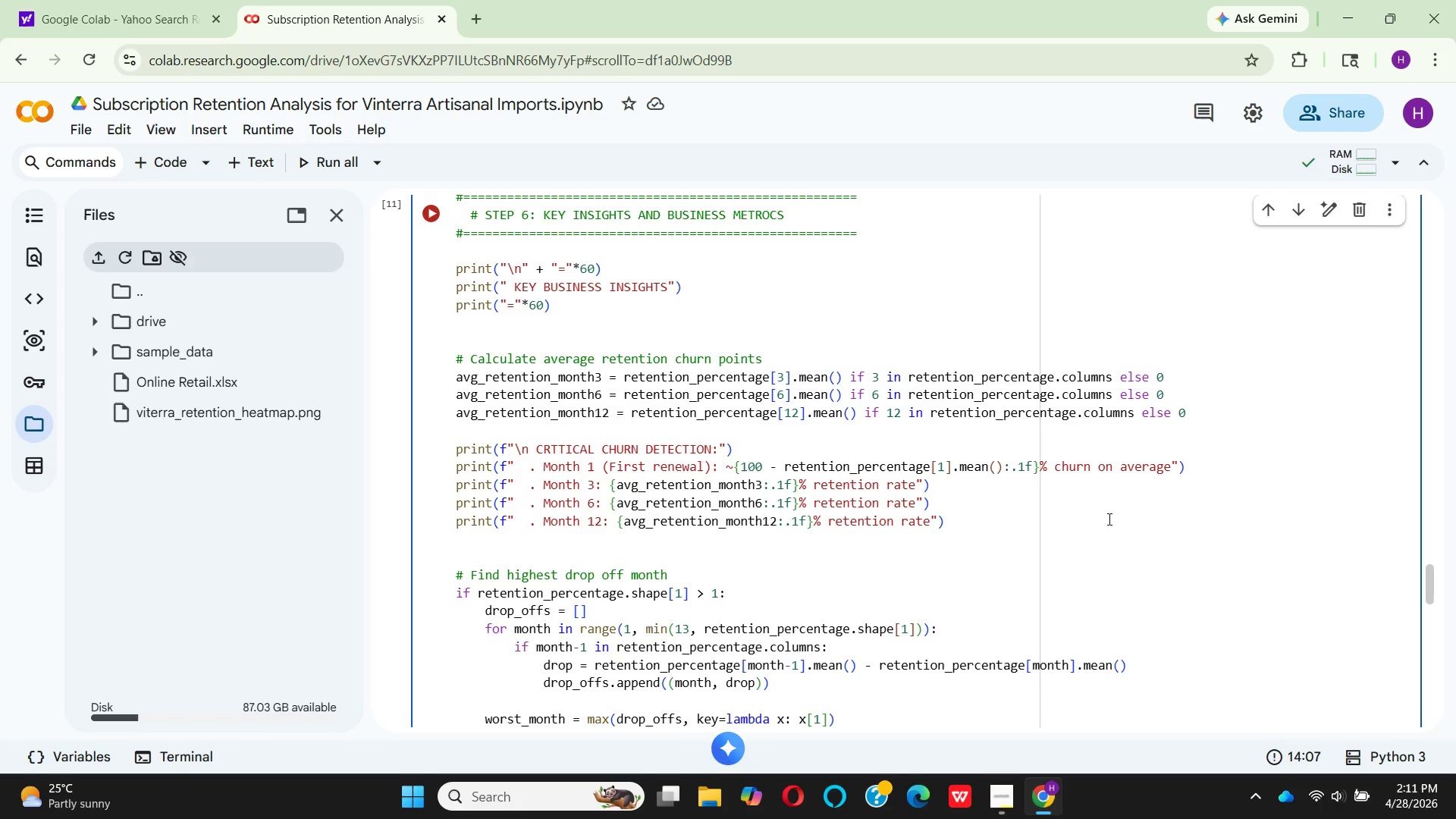 
scroll: coordinate [711, 501], scroll_direction: down, amount: 6.0
 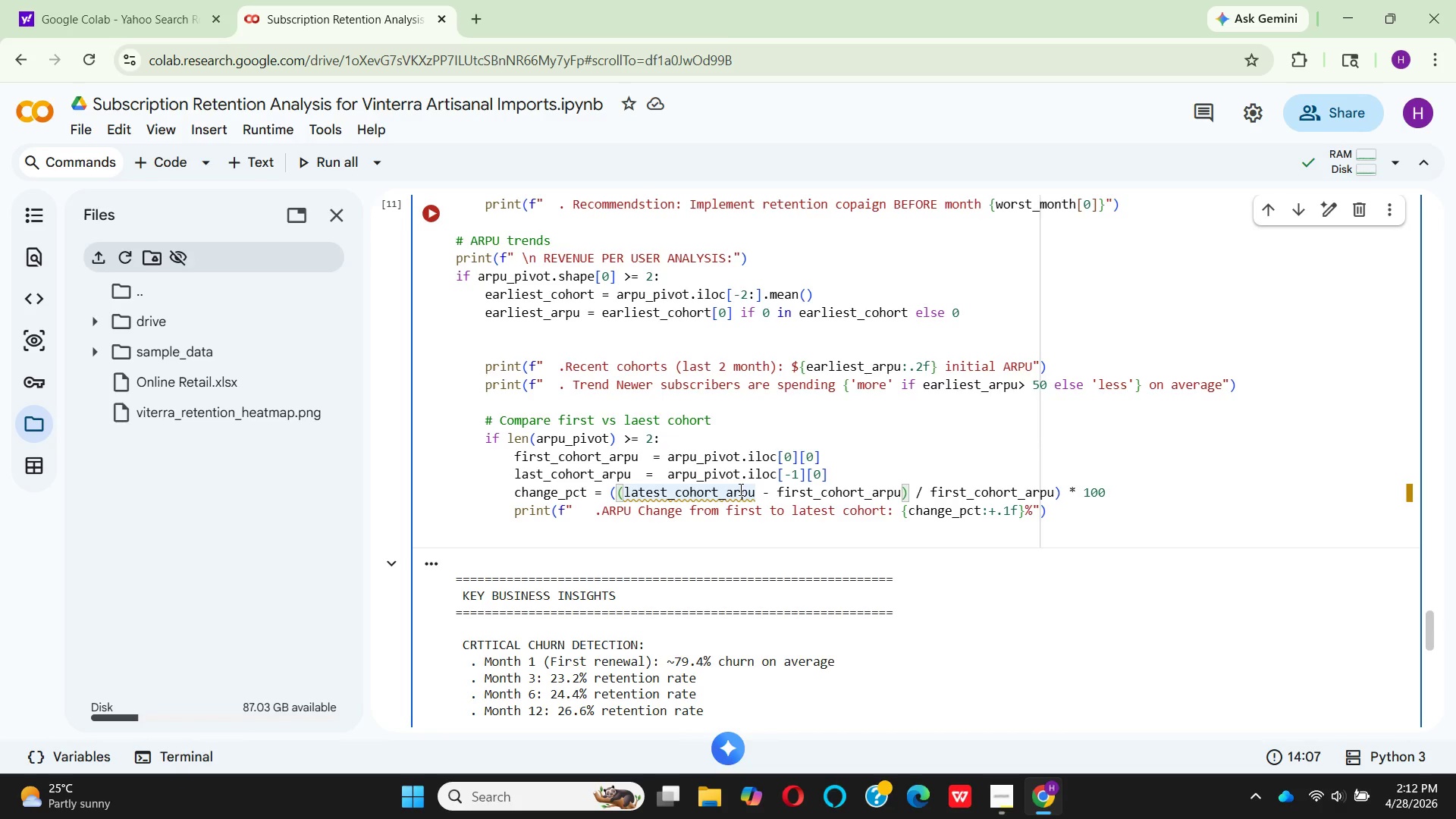 
mouse_move([761, 465])
 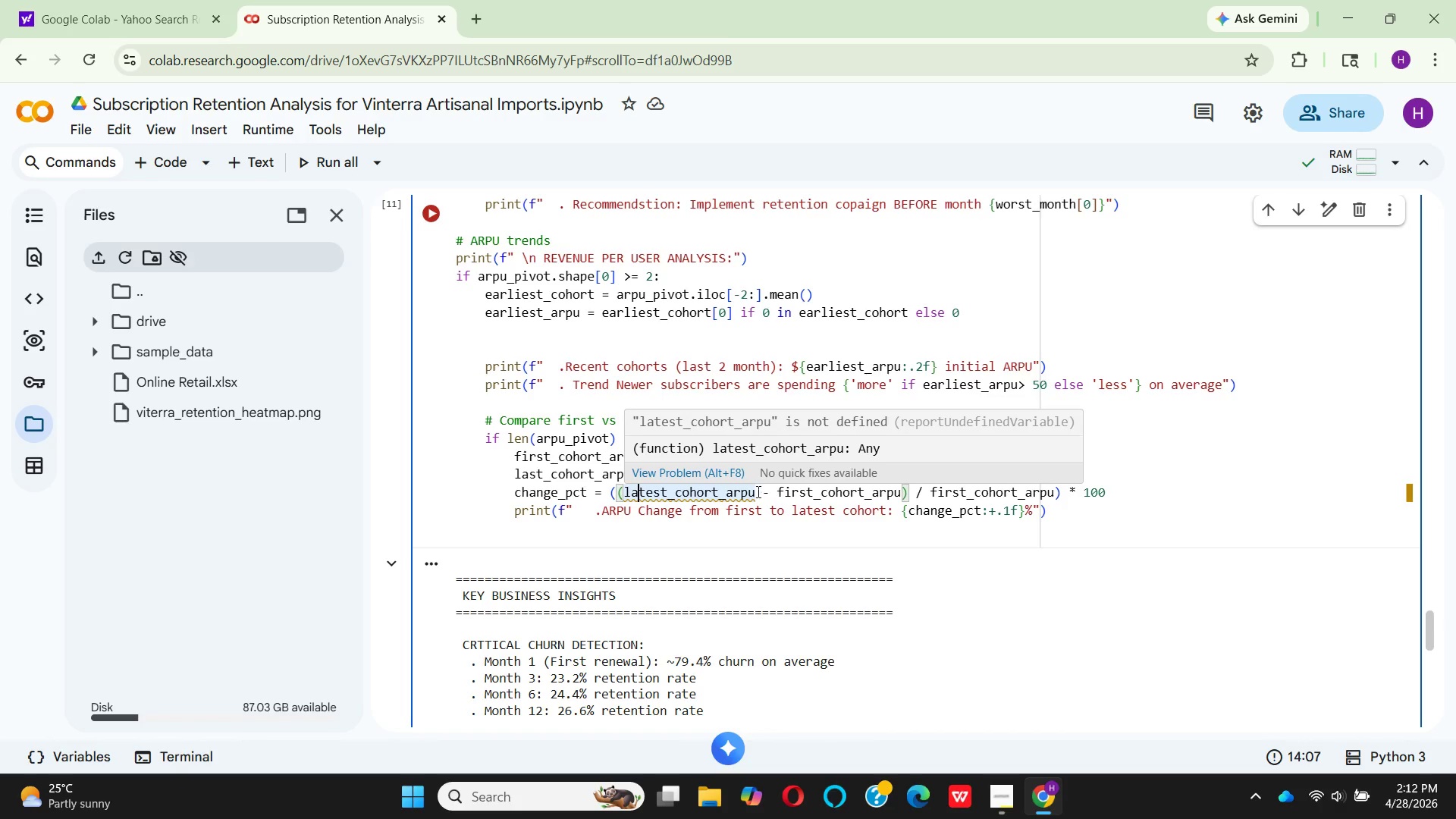 
mouse_move([670, 492])
 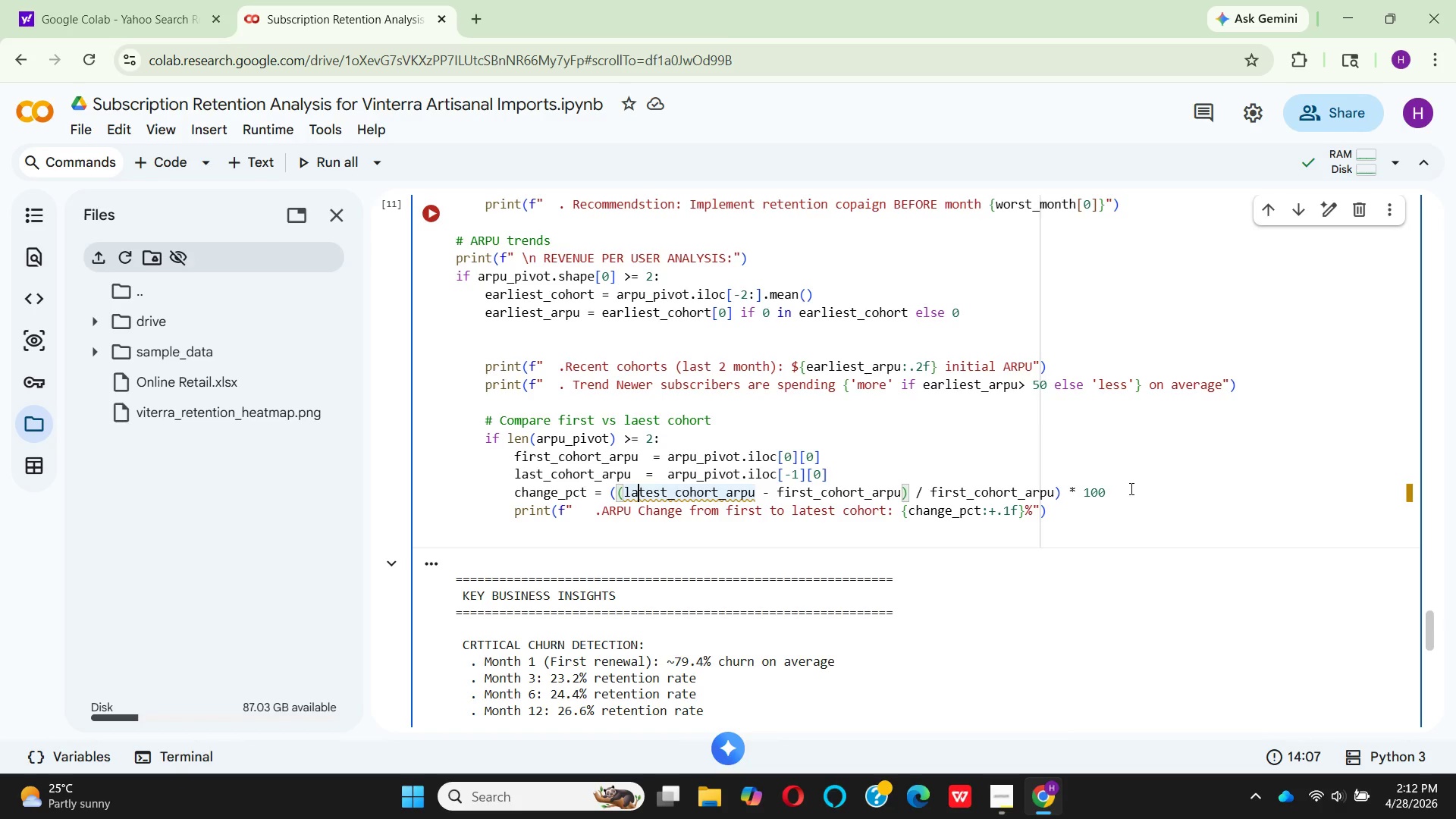 
wait(28.83)
 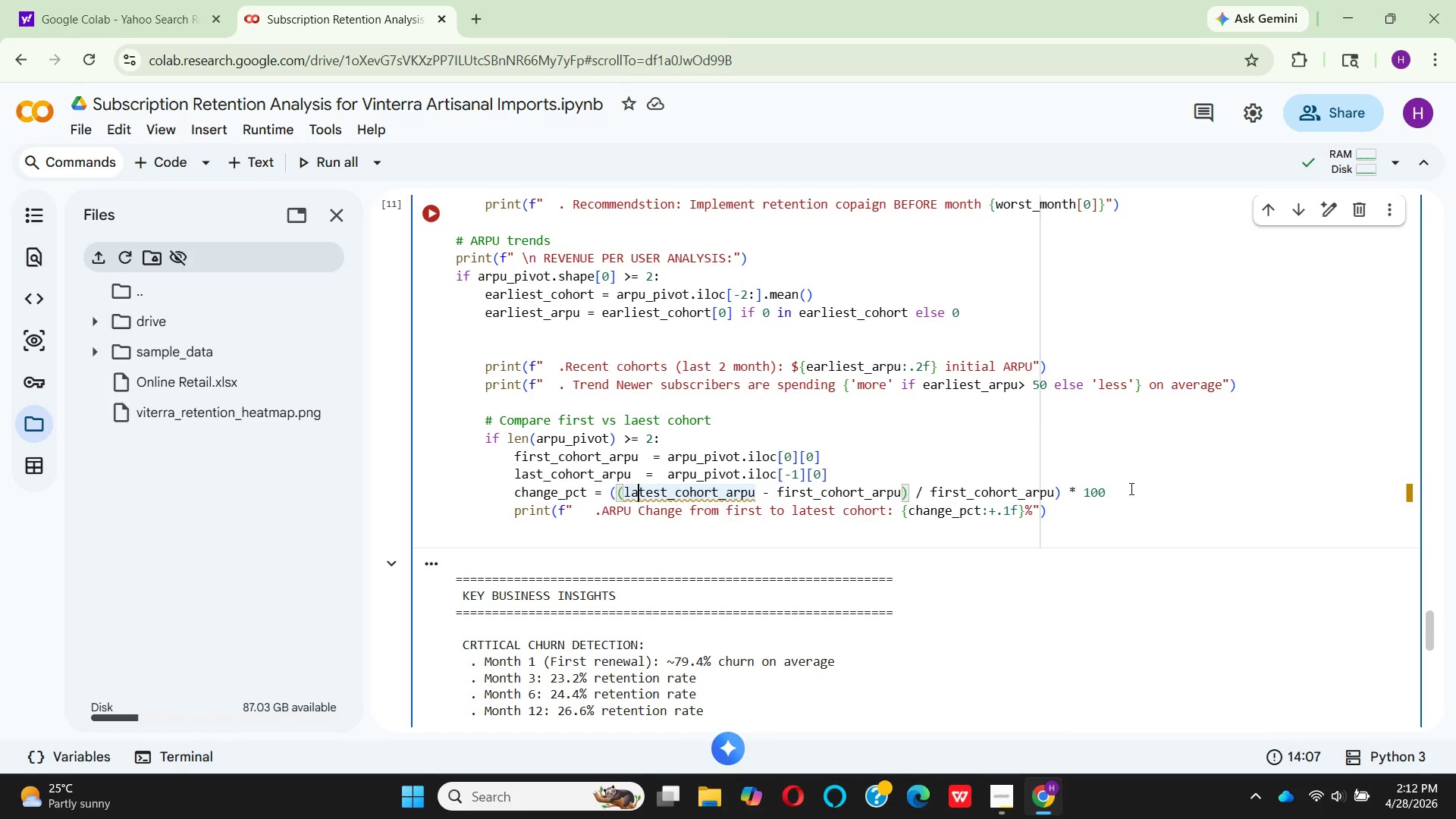 
left_click([623, 495])
 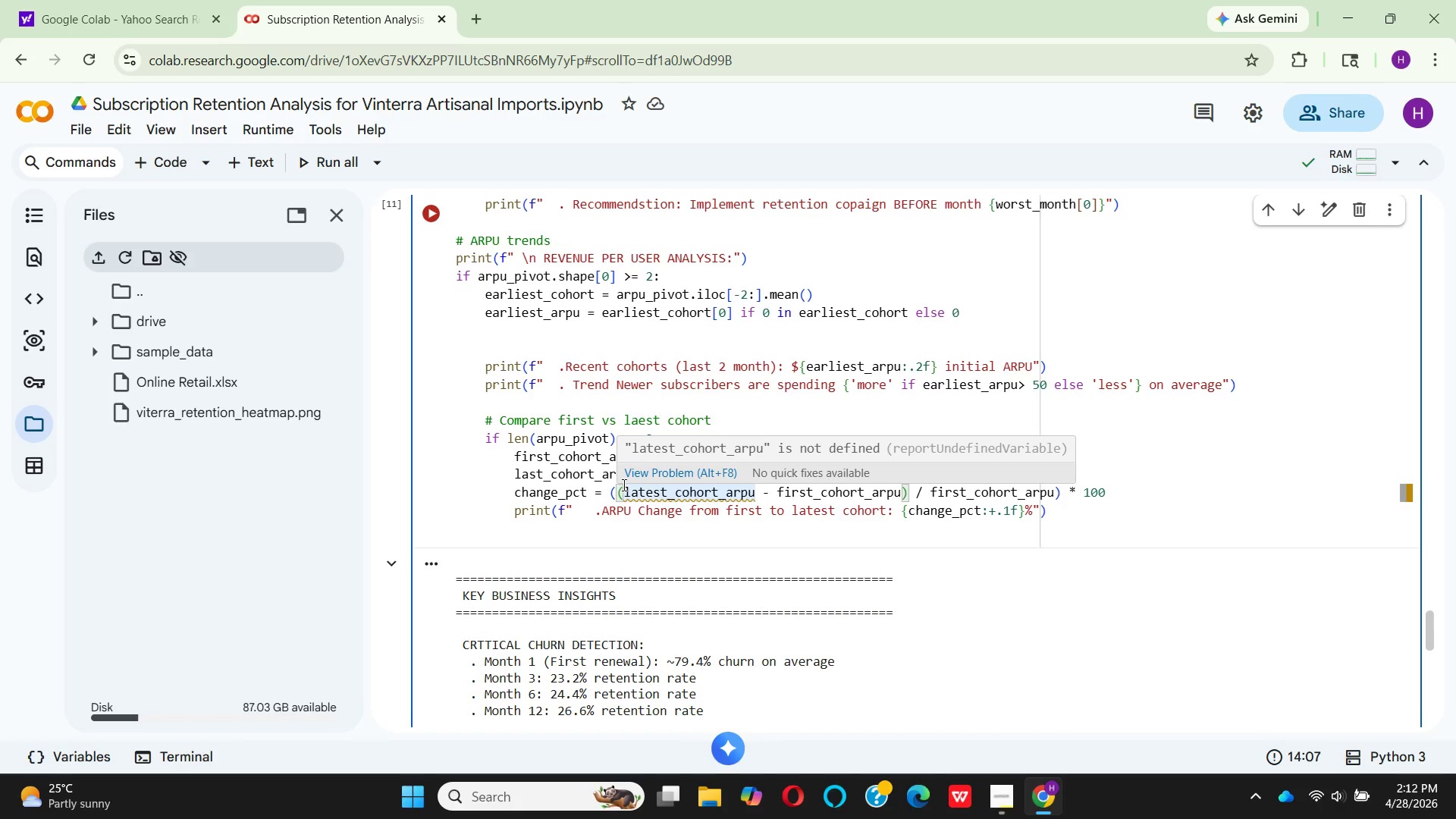 
wait(5.09)
 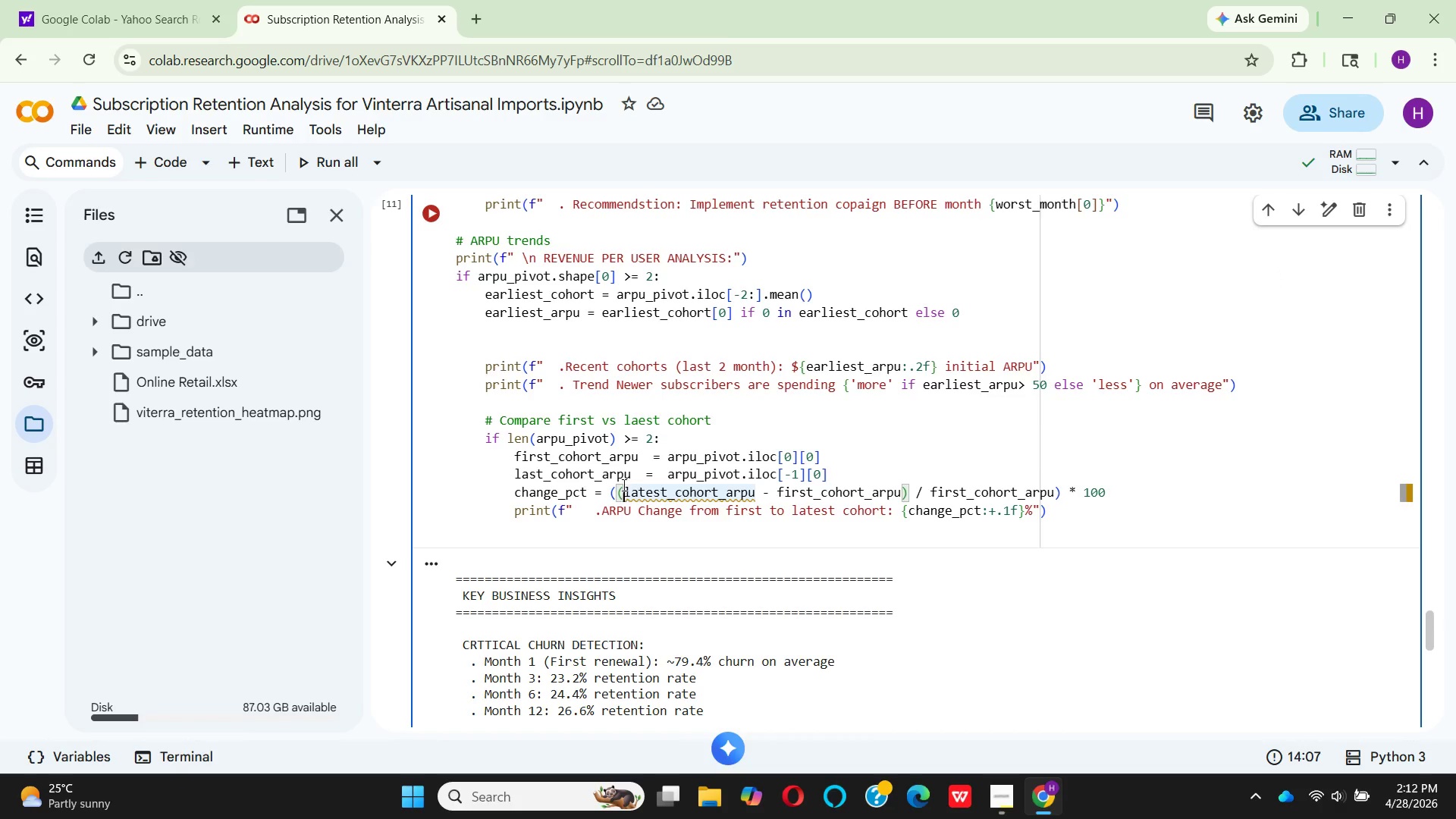 
key(Space)
 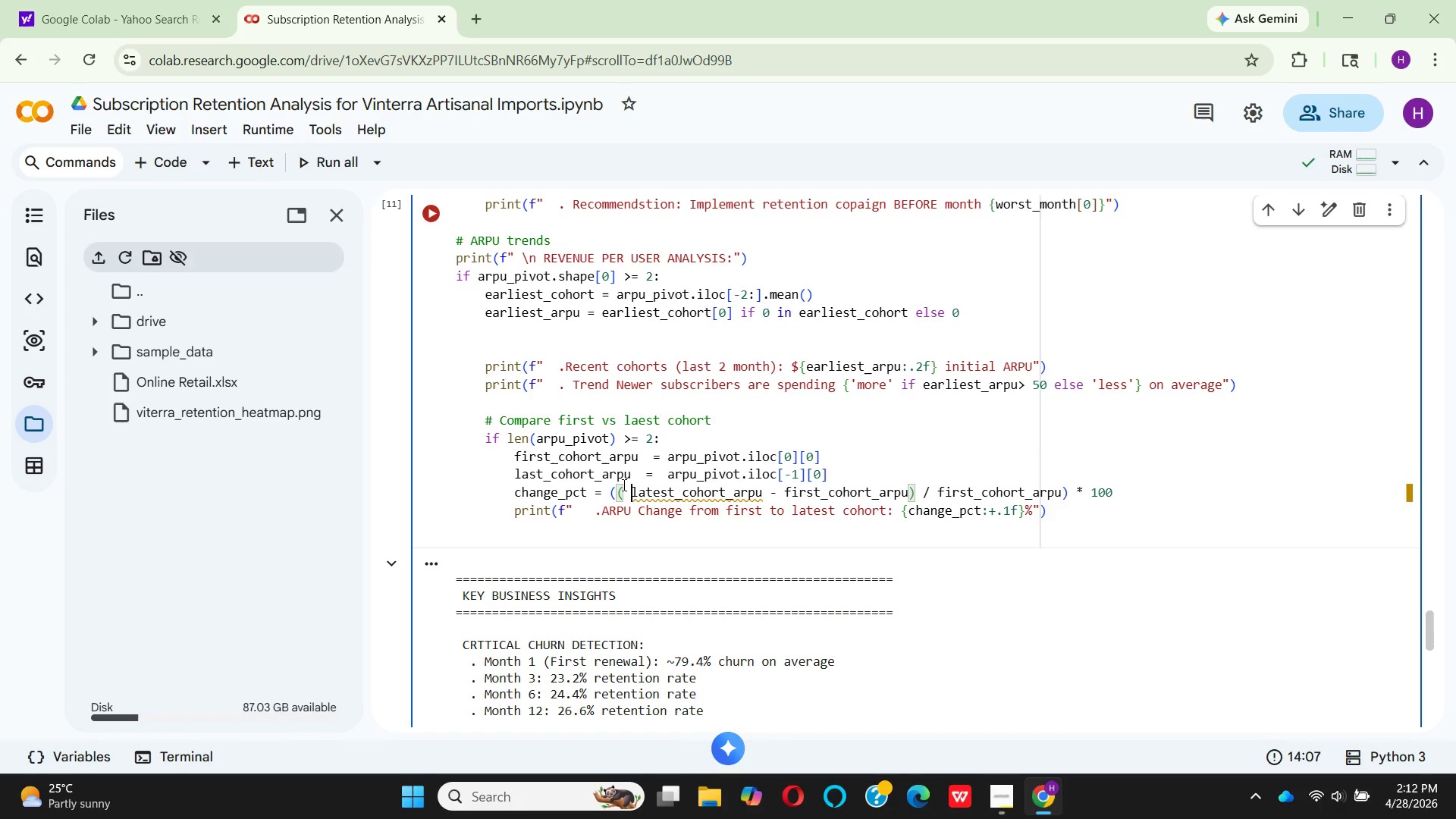 
key(Backspace)
 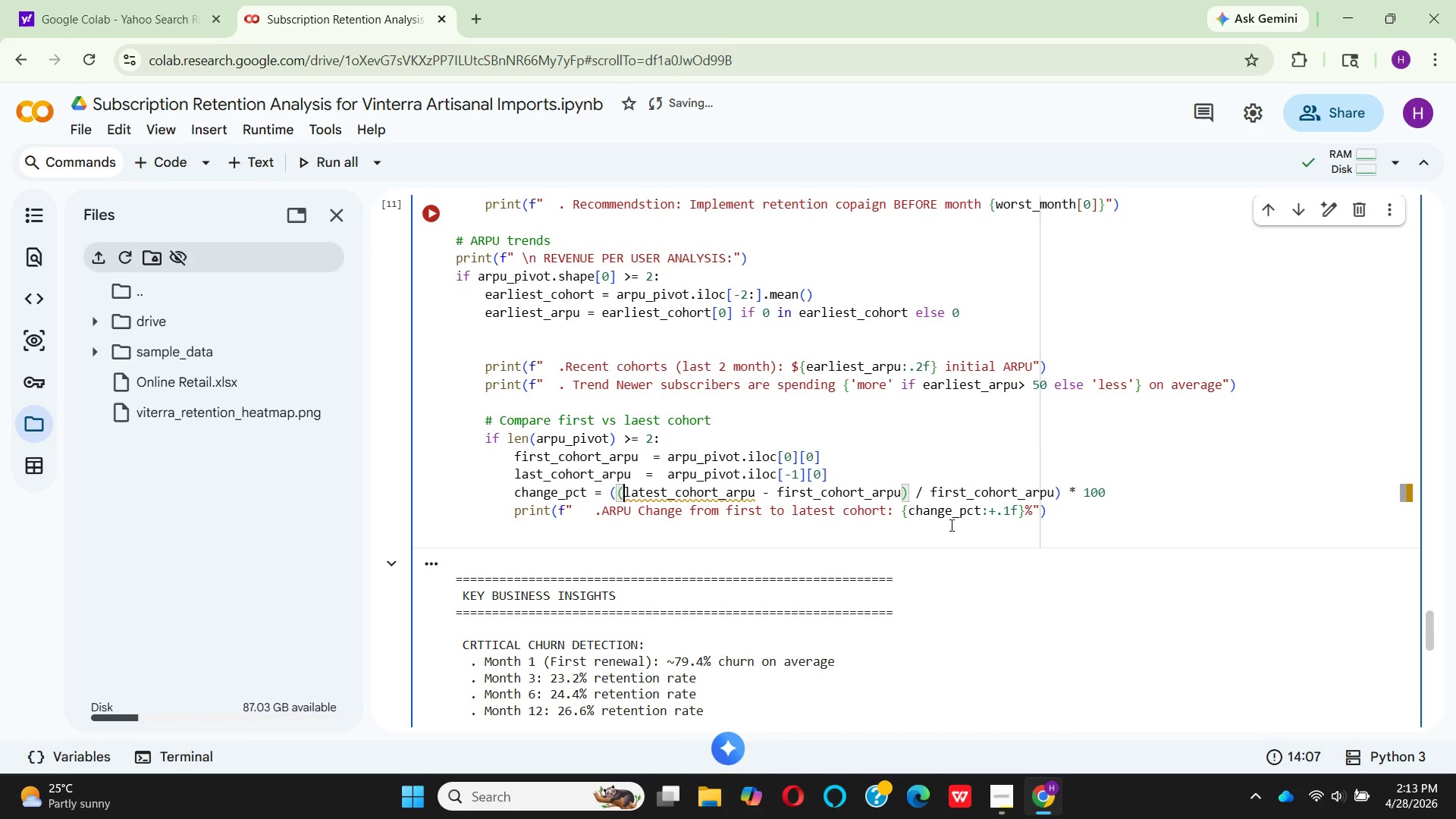 
wait(24.33)
 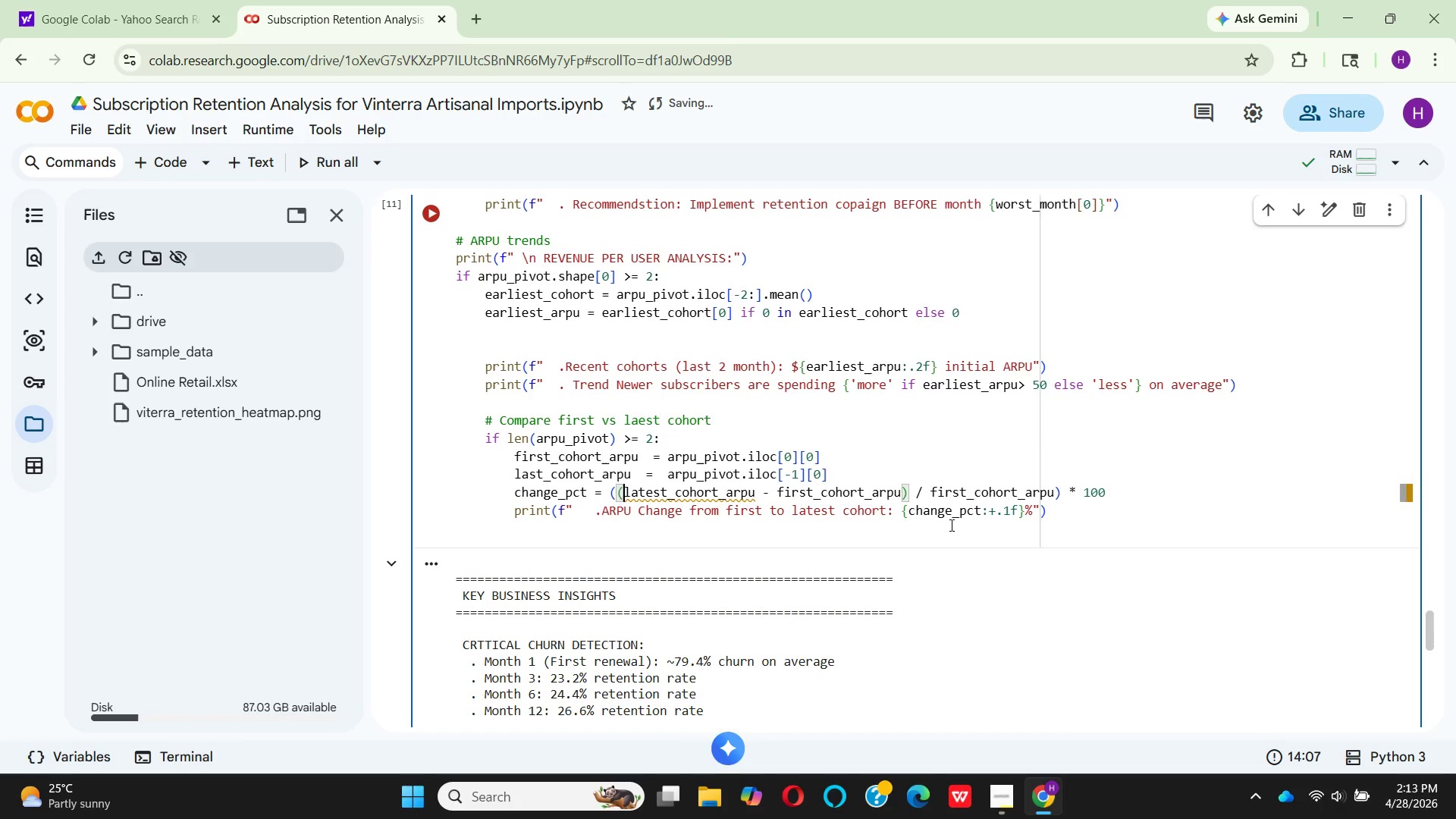 
left_click_drag(start_coordinate=[544, 472], to_coordinate=[538, 472])
 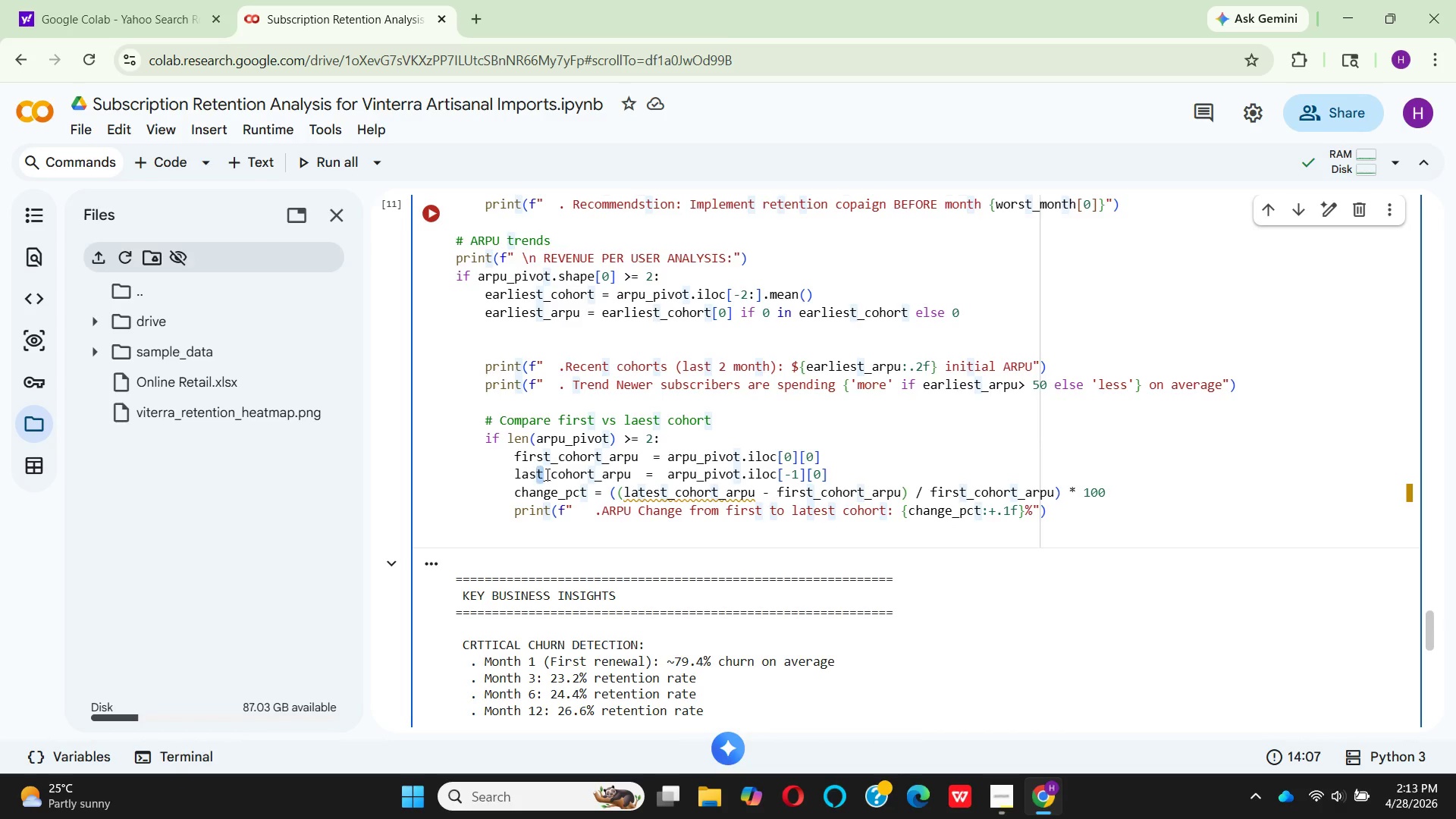 
left_click([546, 474])
 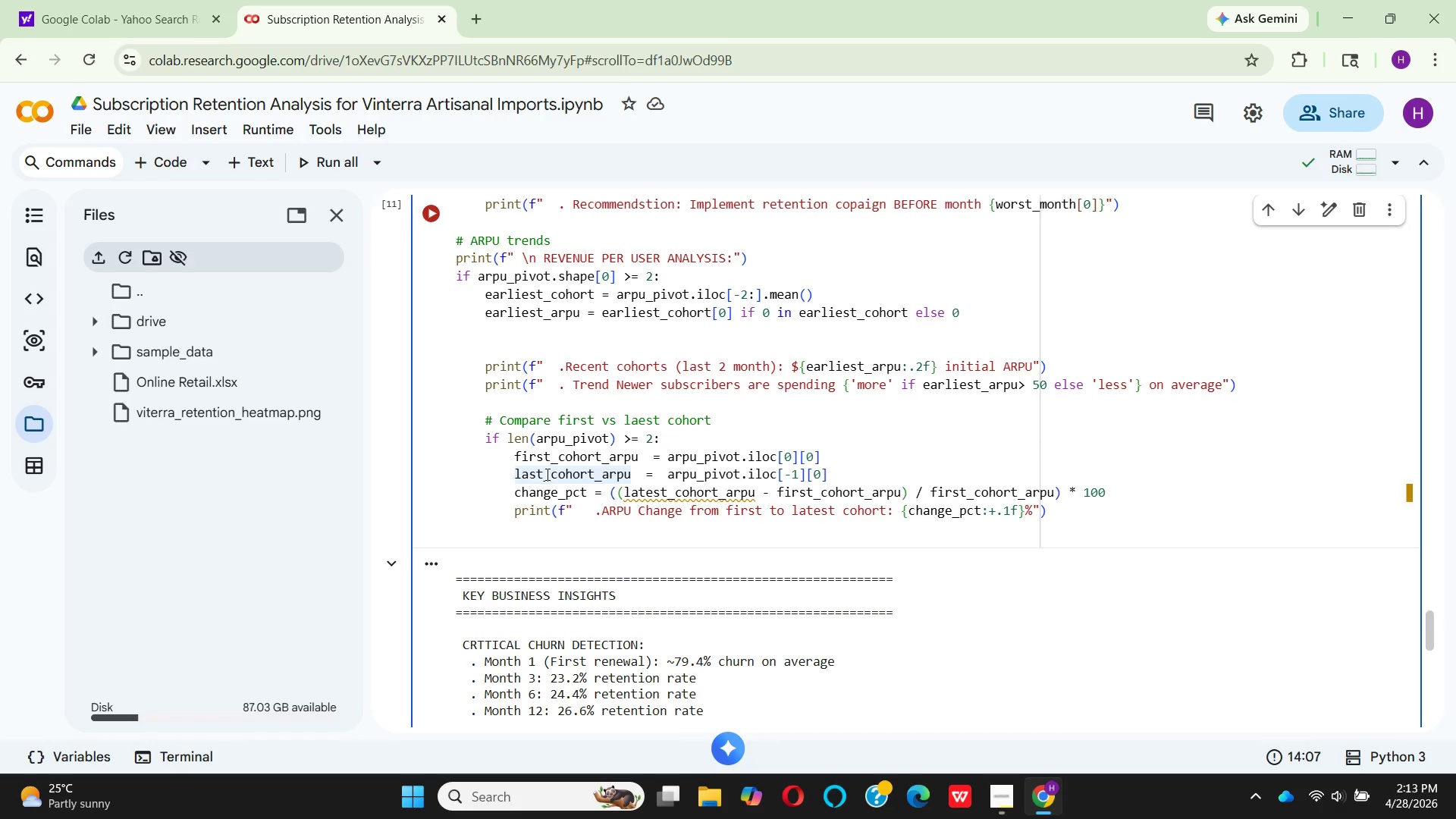 
wait(6.33)
 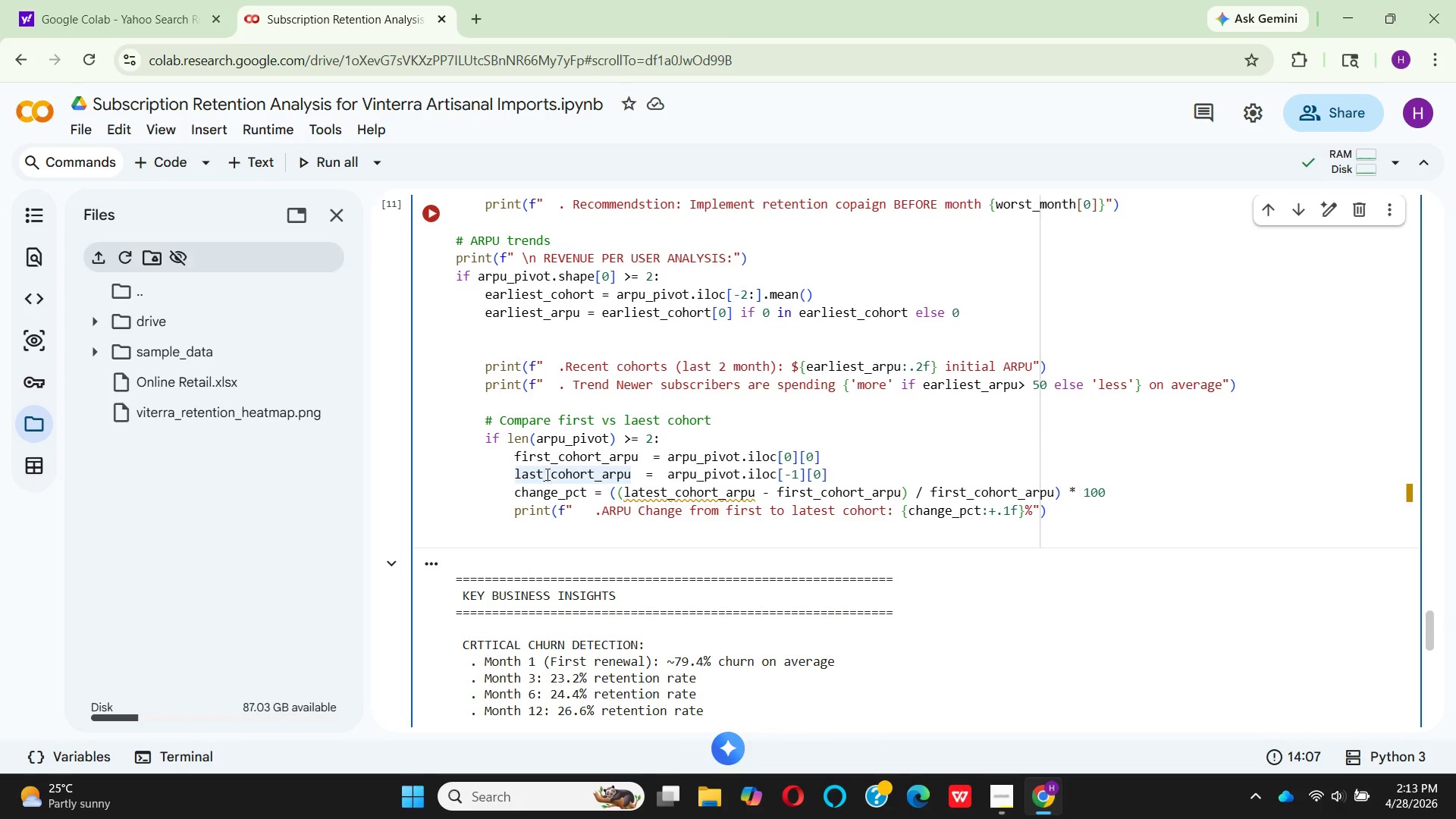 
type(est)
 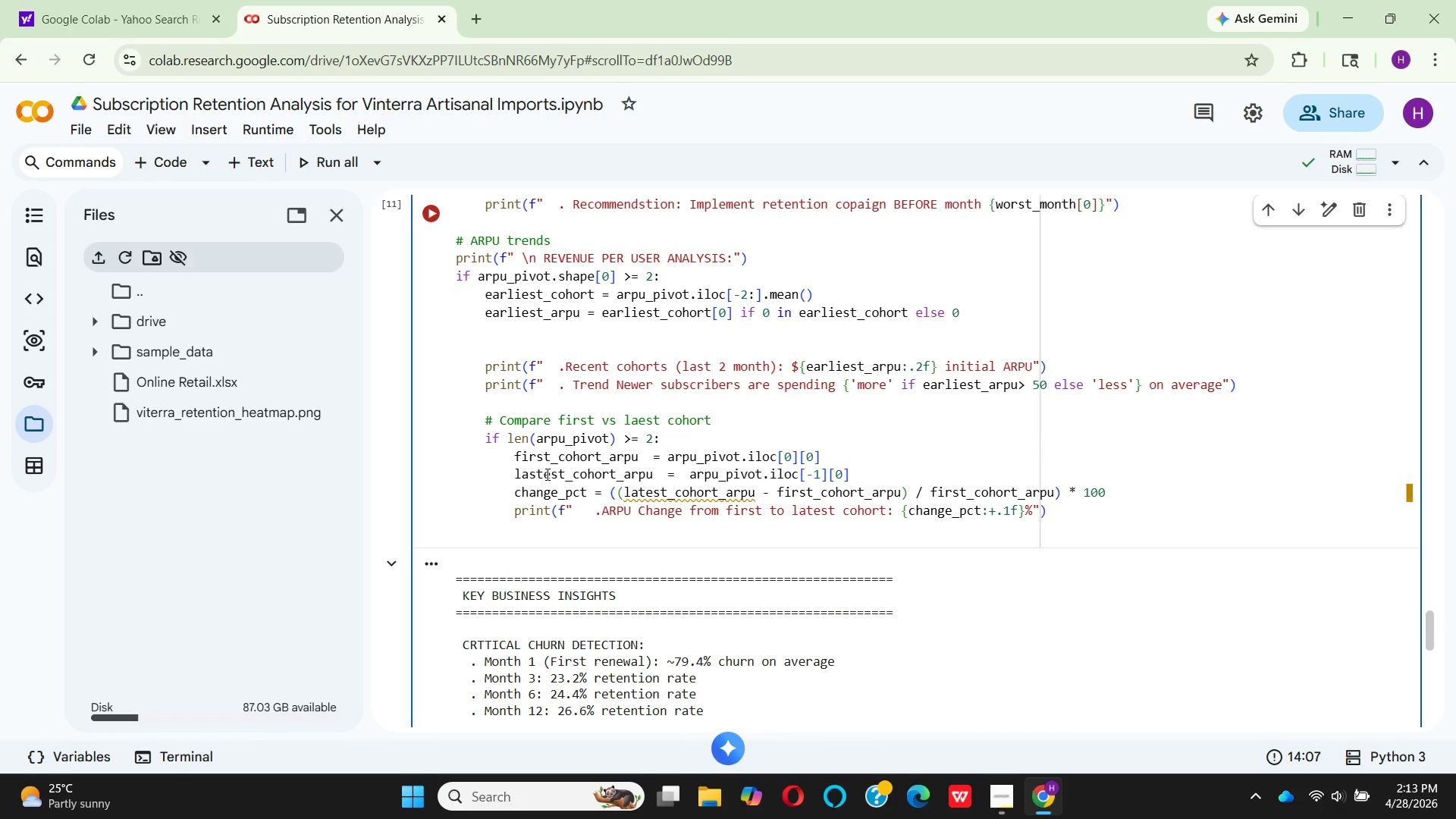 
wait(8.5)
 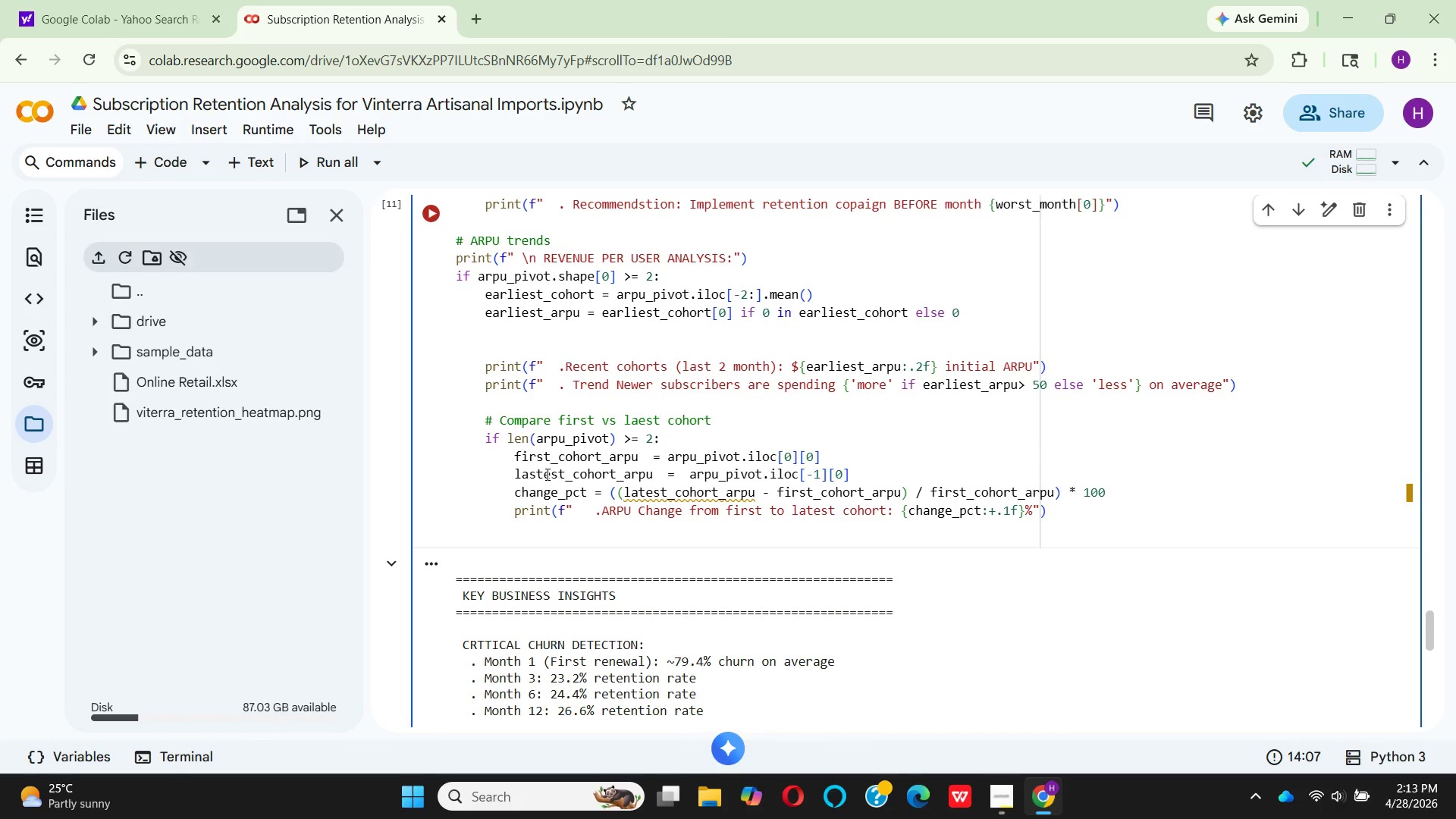 
left_click([435, 213])
 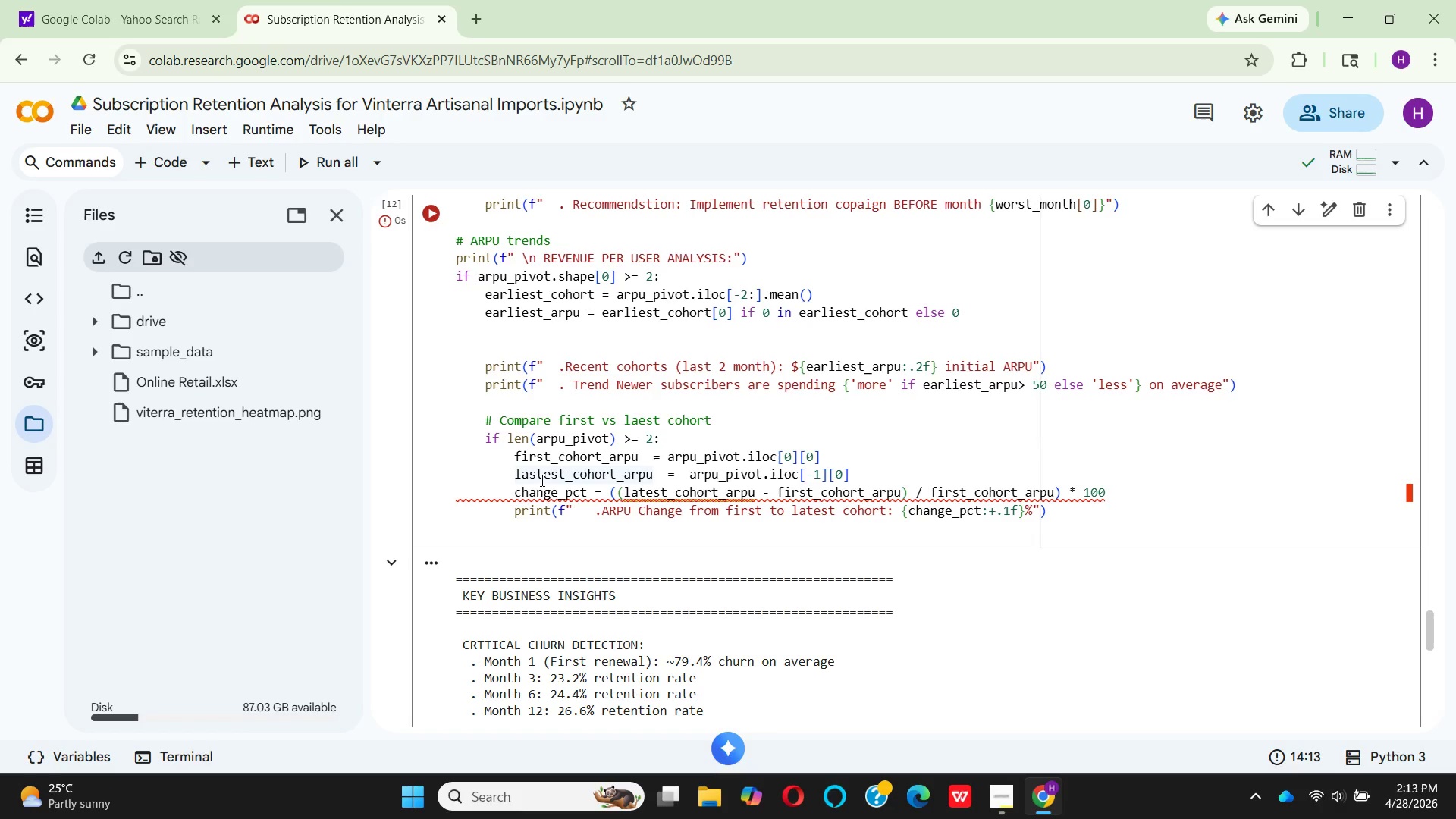 
wait(13.47)
 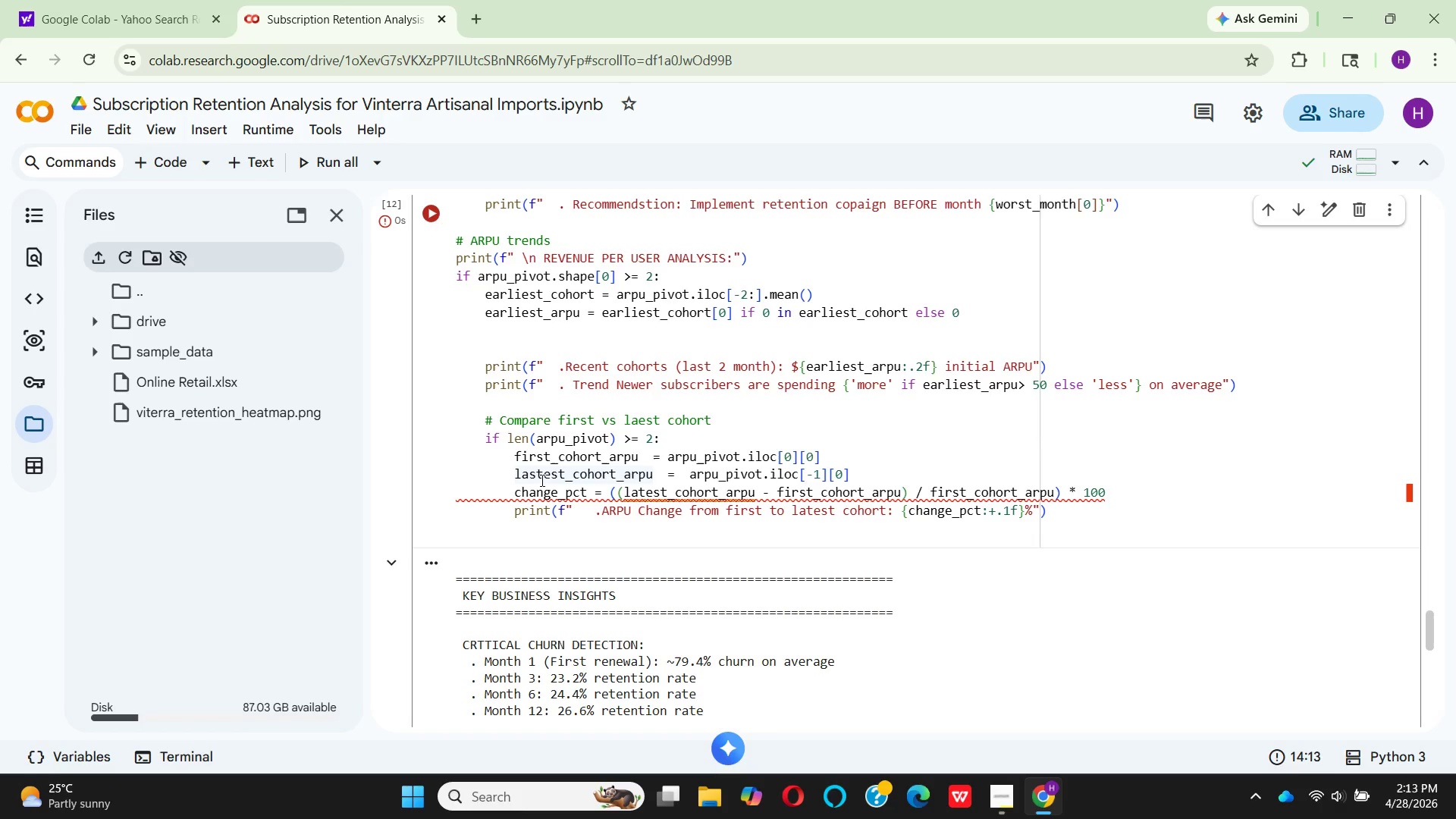 
left_click([538, 475])
 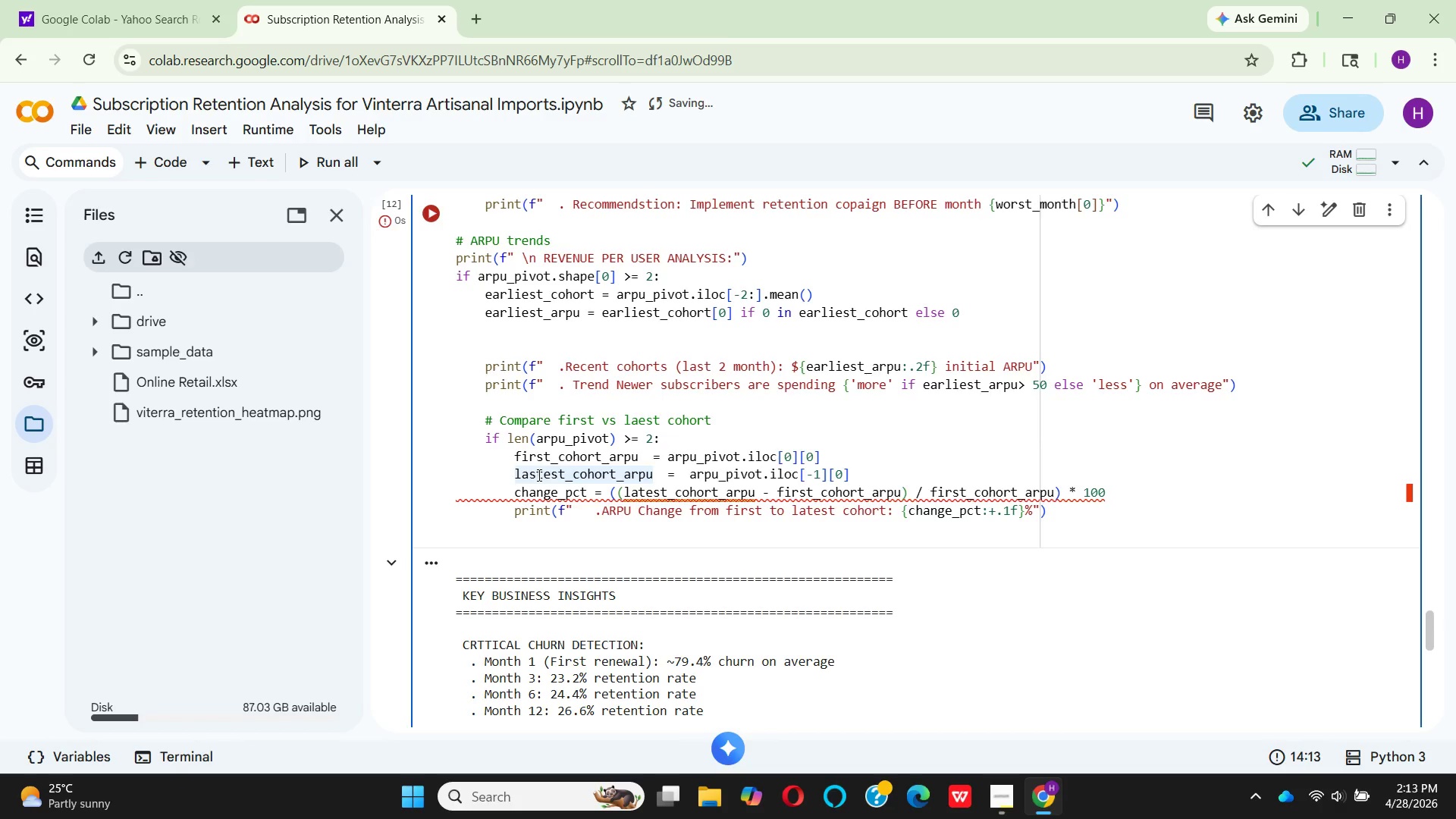 
key(Backspace)
 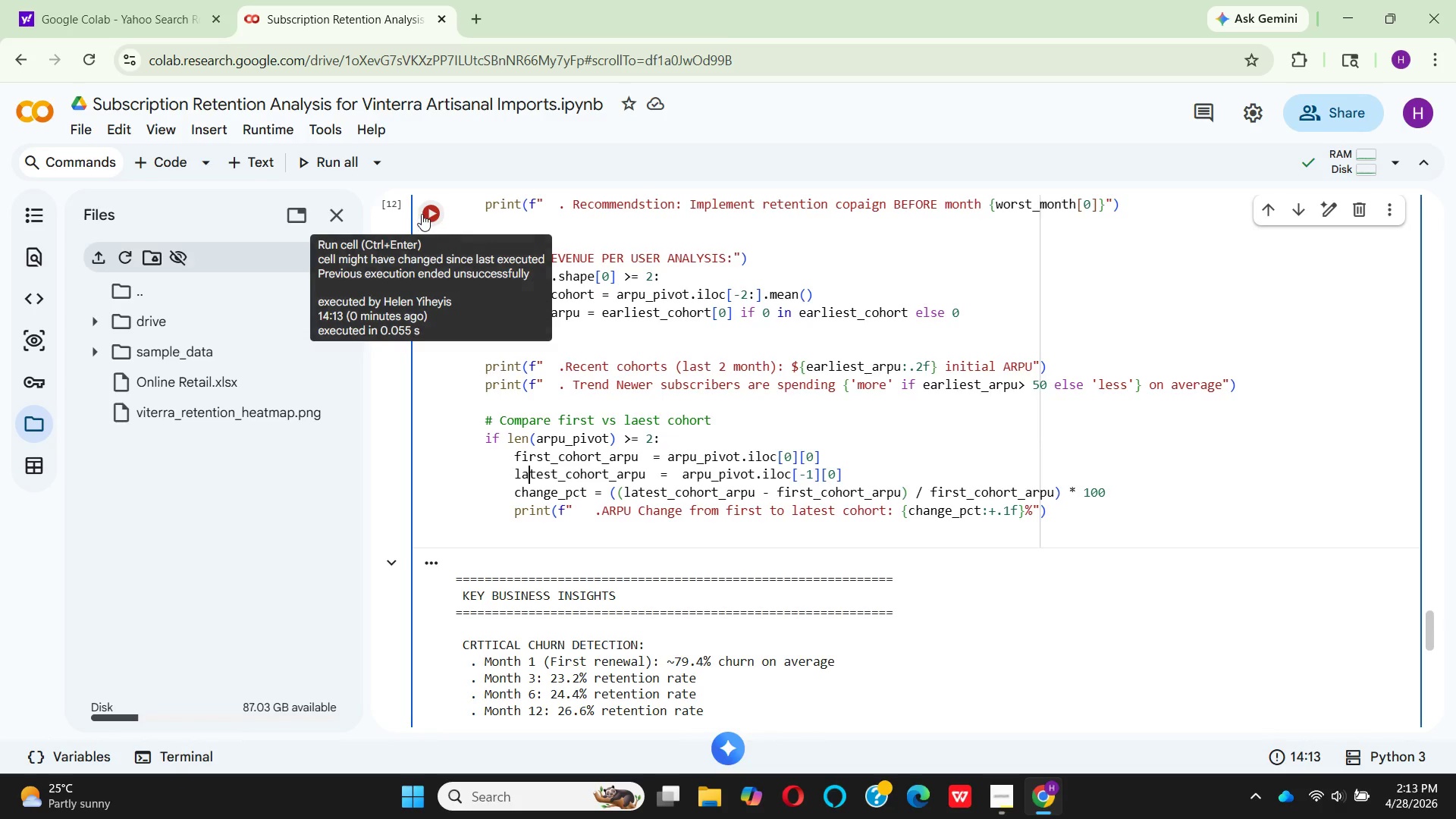 
wait(5.44)
 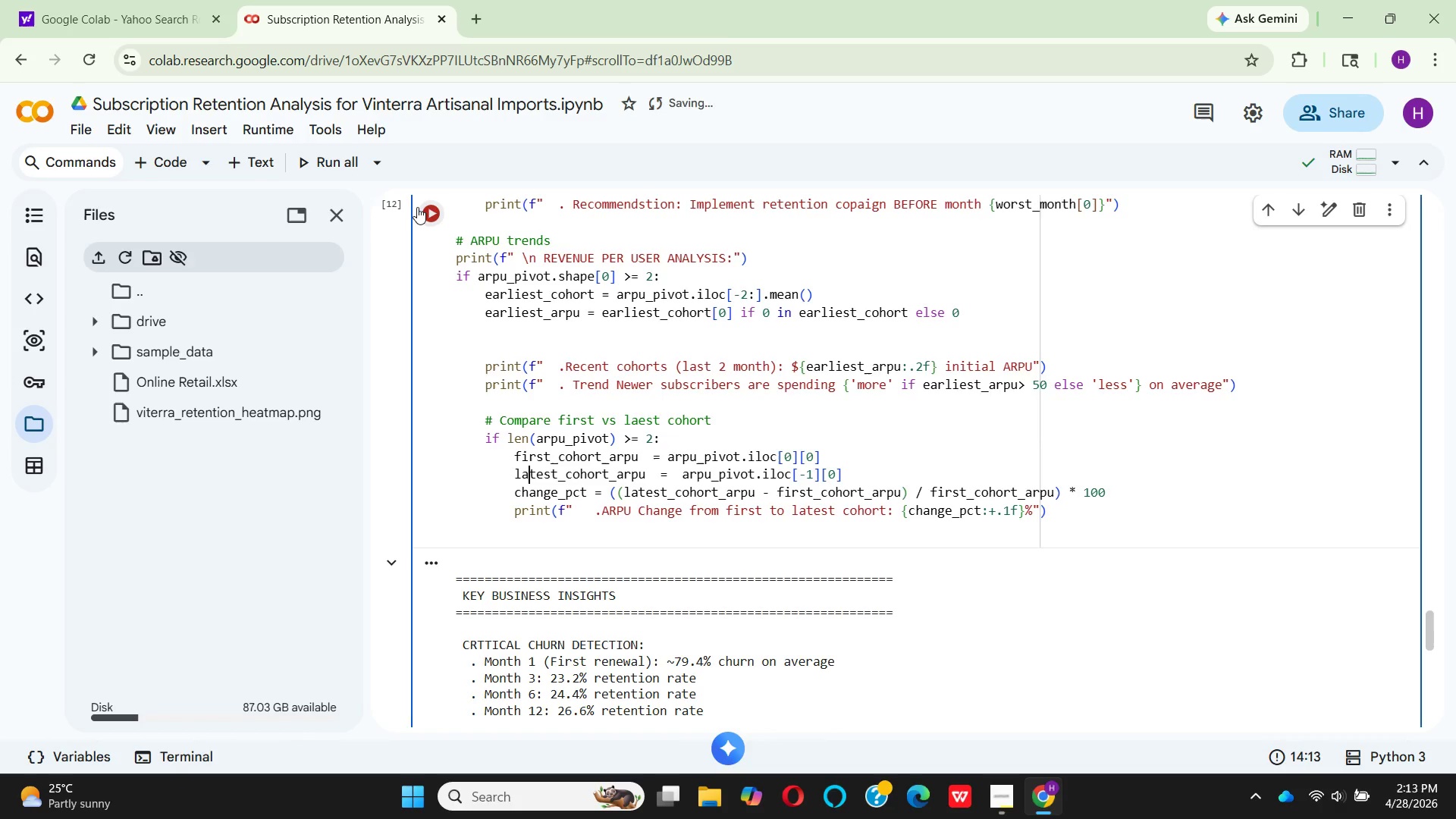 
left_click([426, 214])
 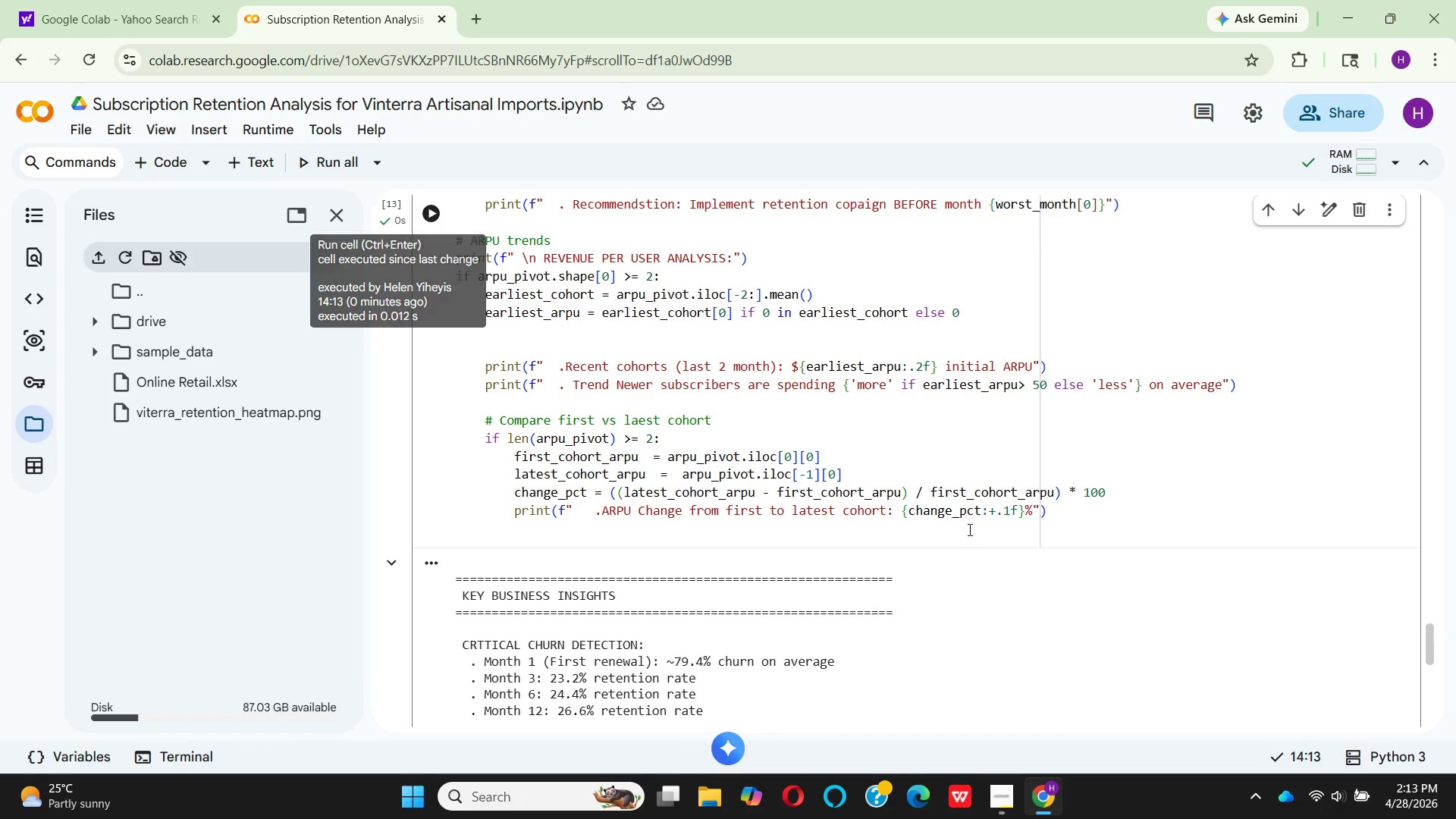 
scroll: coordinate [981, 519], scroll_direction: down, amount: 4.0
 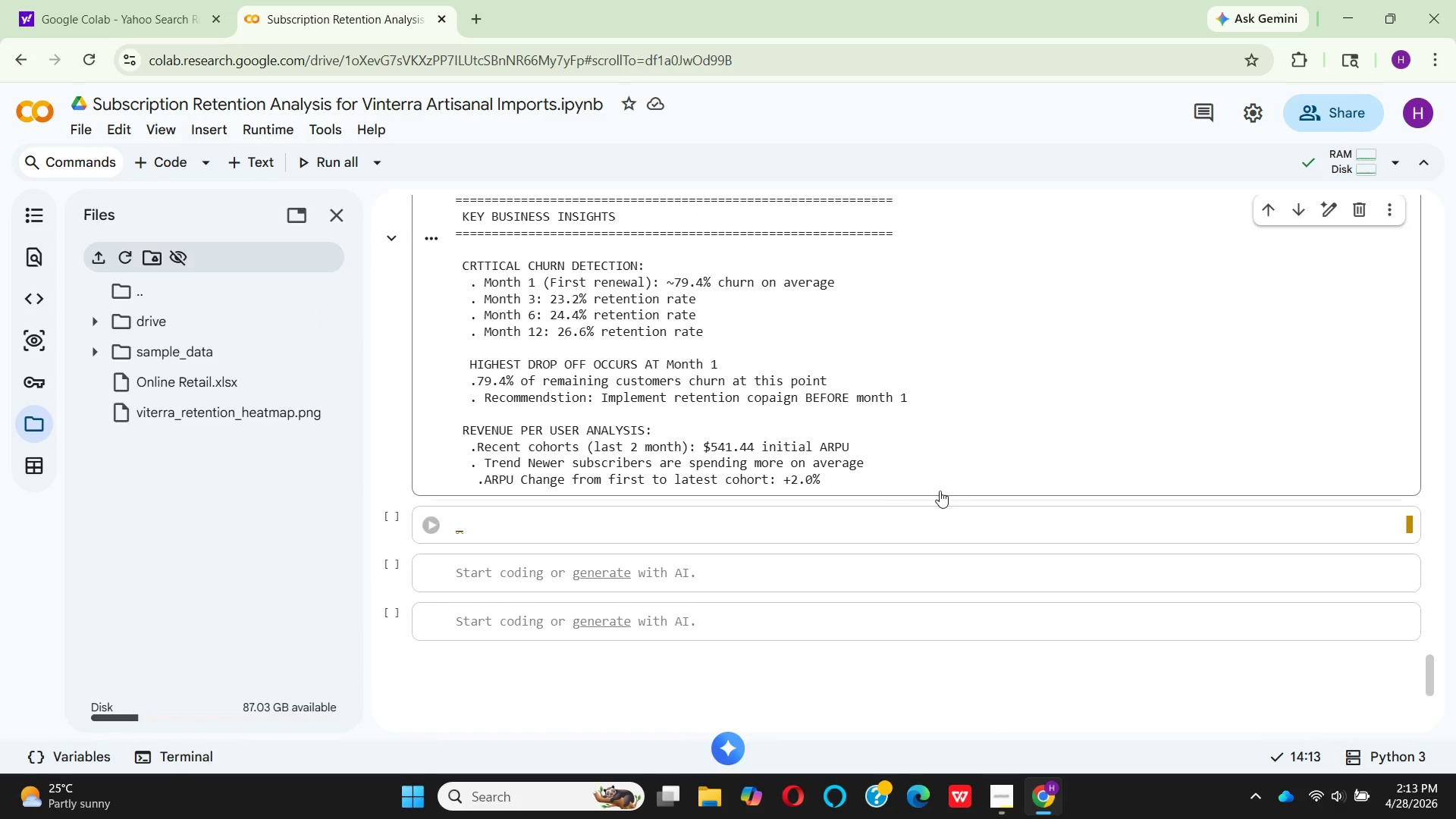 
scroll: coordinate [946, 493], scroll_direction: up, amount: 2.0
 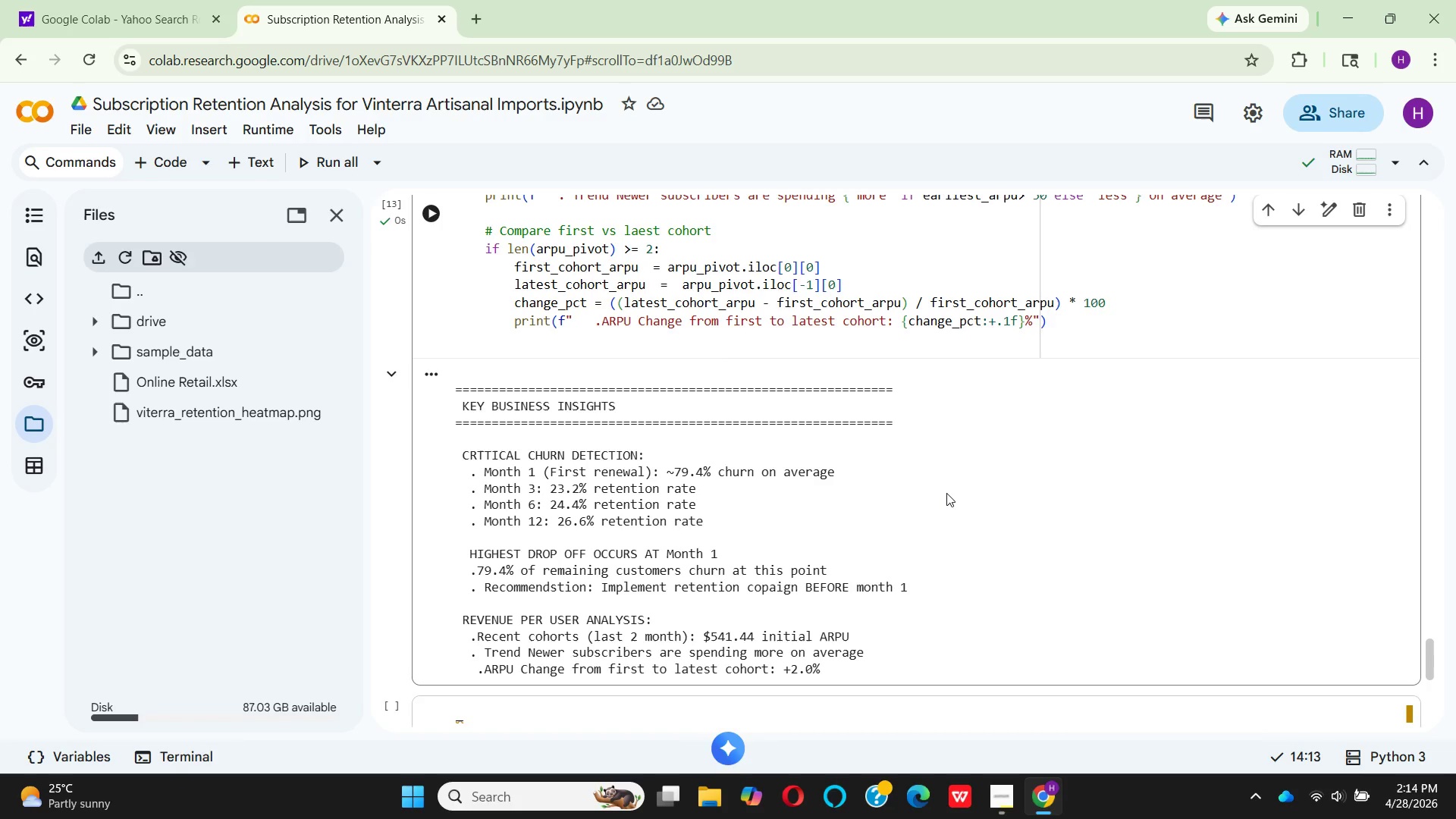 
wait(23.3)
 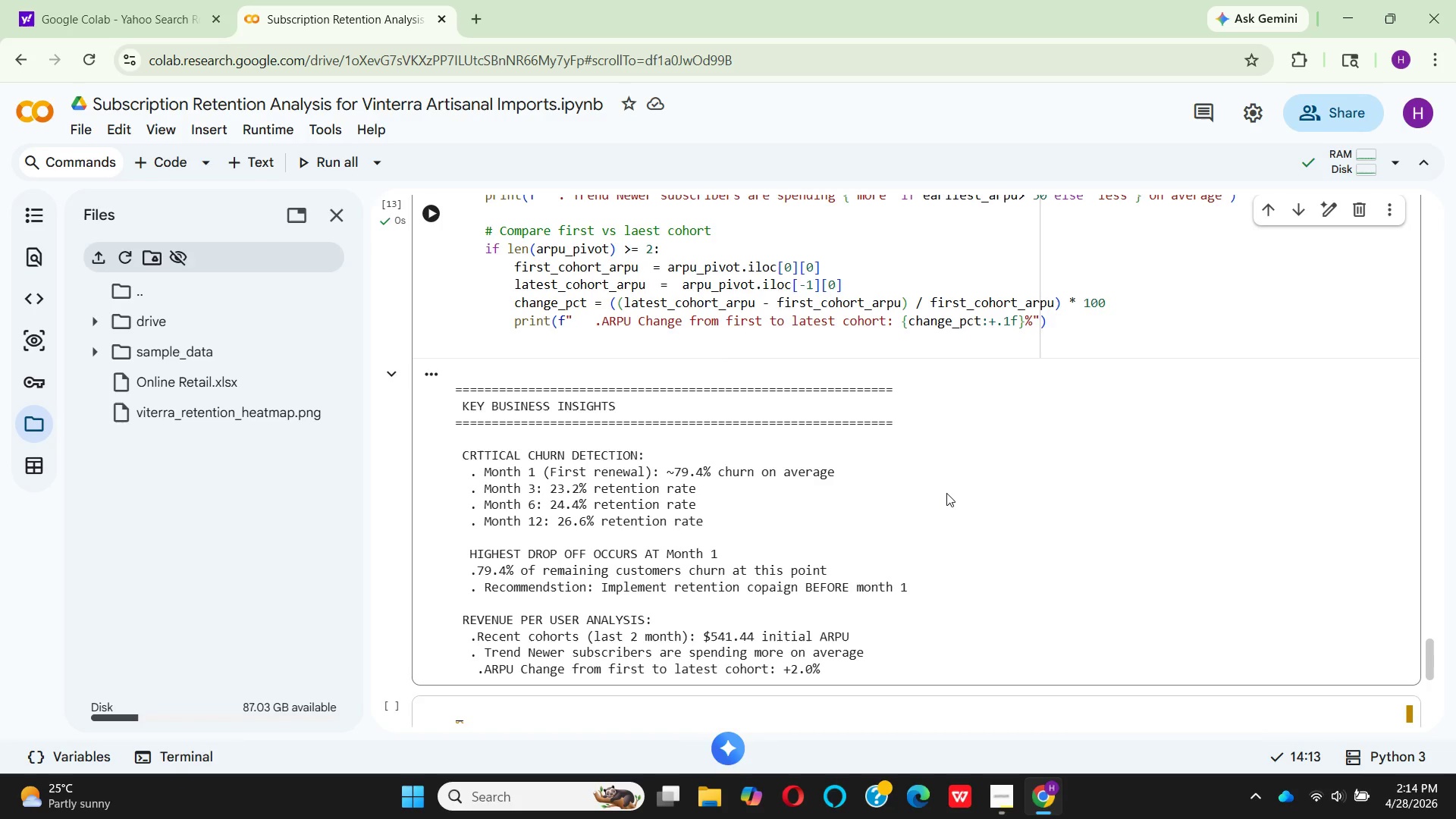 
scroll: coordinate [964, 493], scroll_direction: up, amount: 58.0
 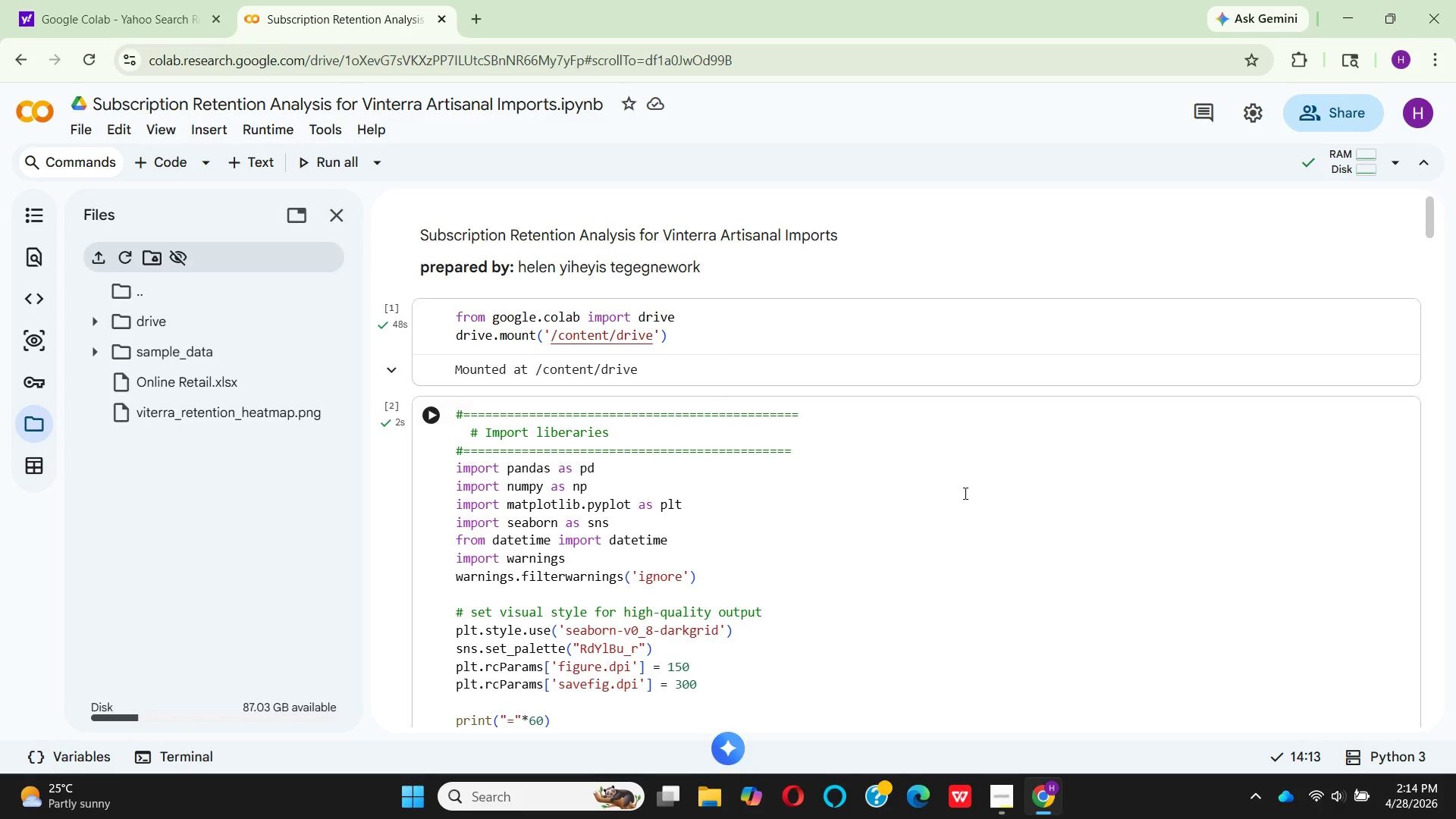 
wait(19.44)
 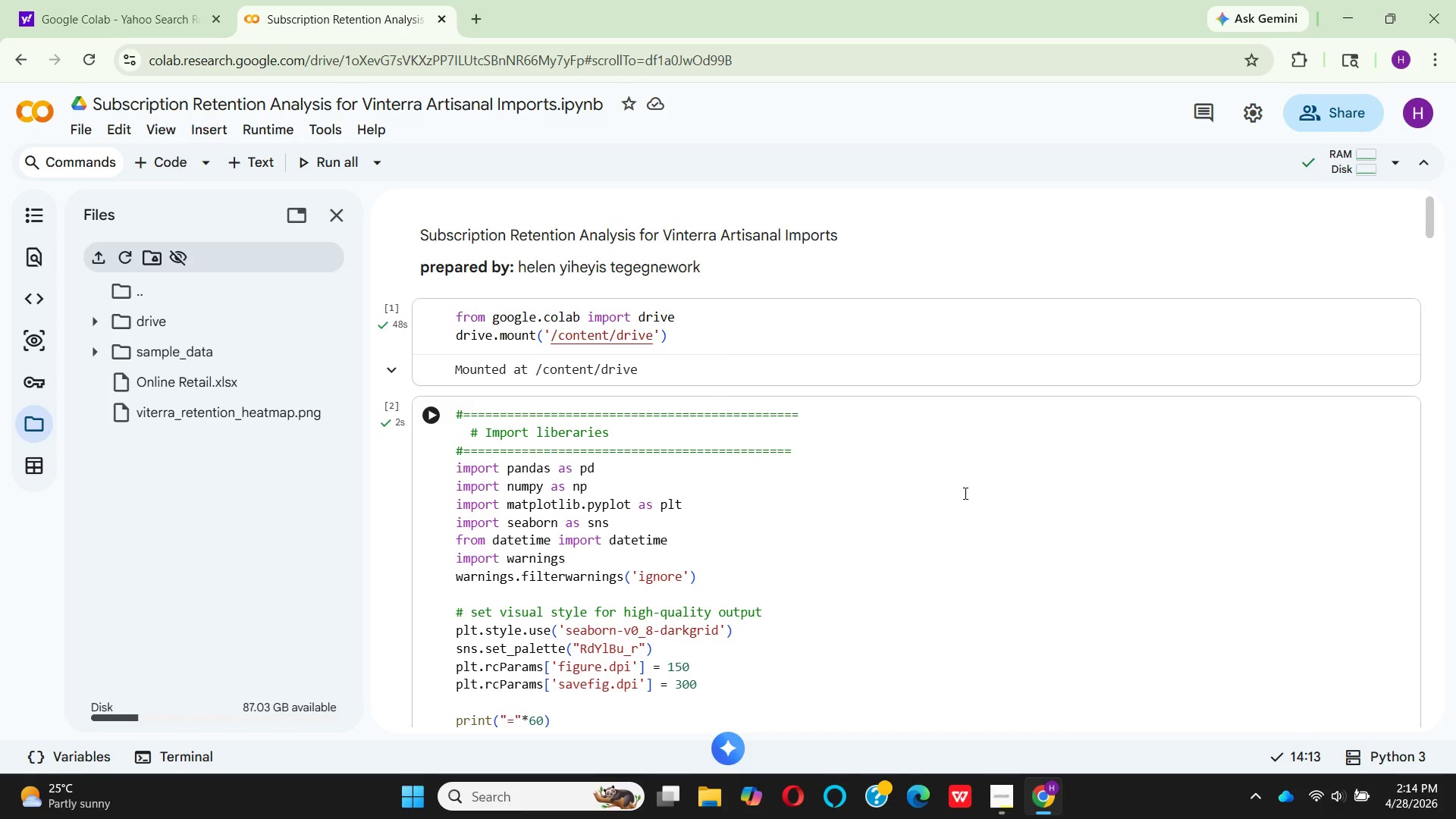 
scroll: coordinate [912, 491], scroll_direction: down, amount: 33.0
 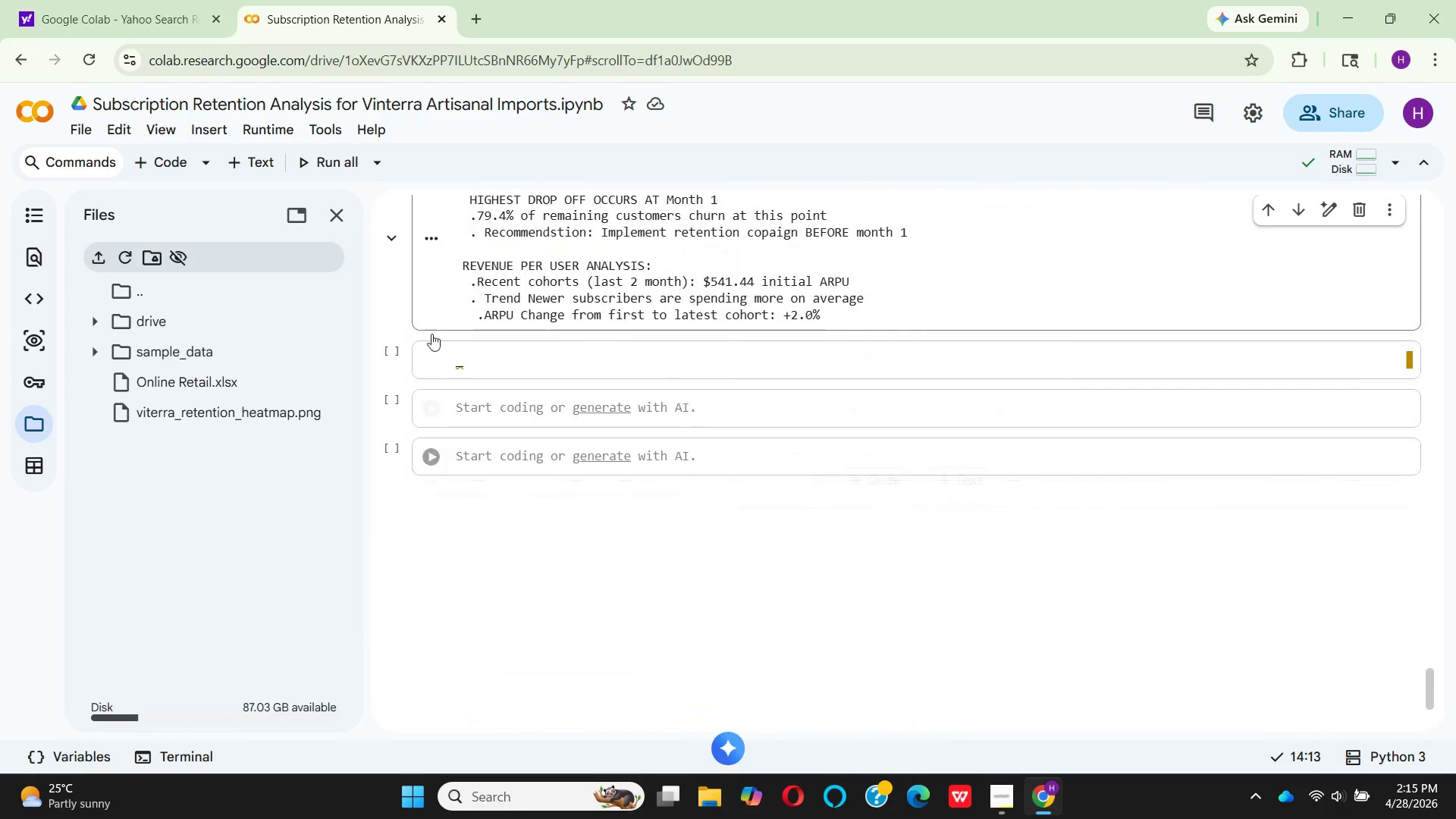 
left_click([469, 362])
 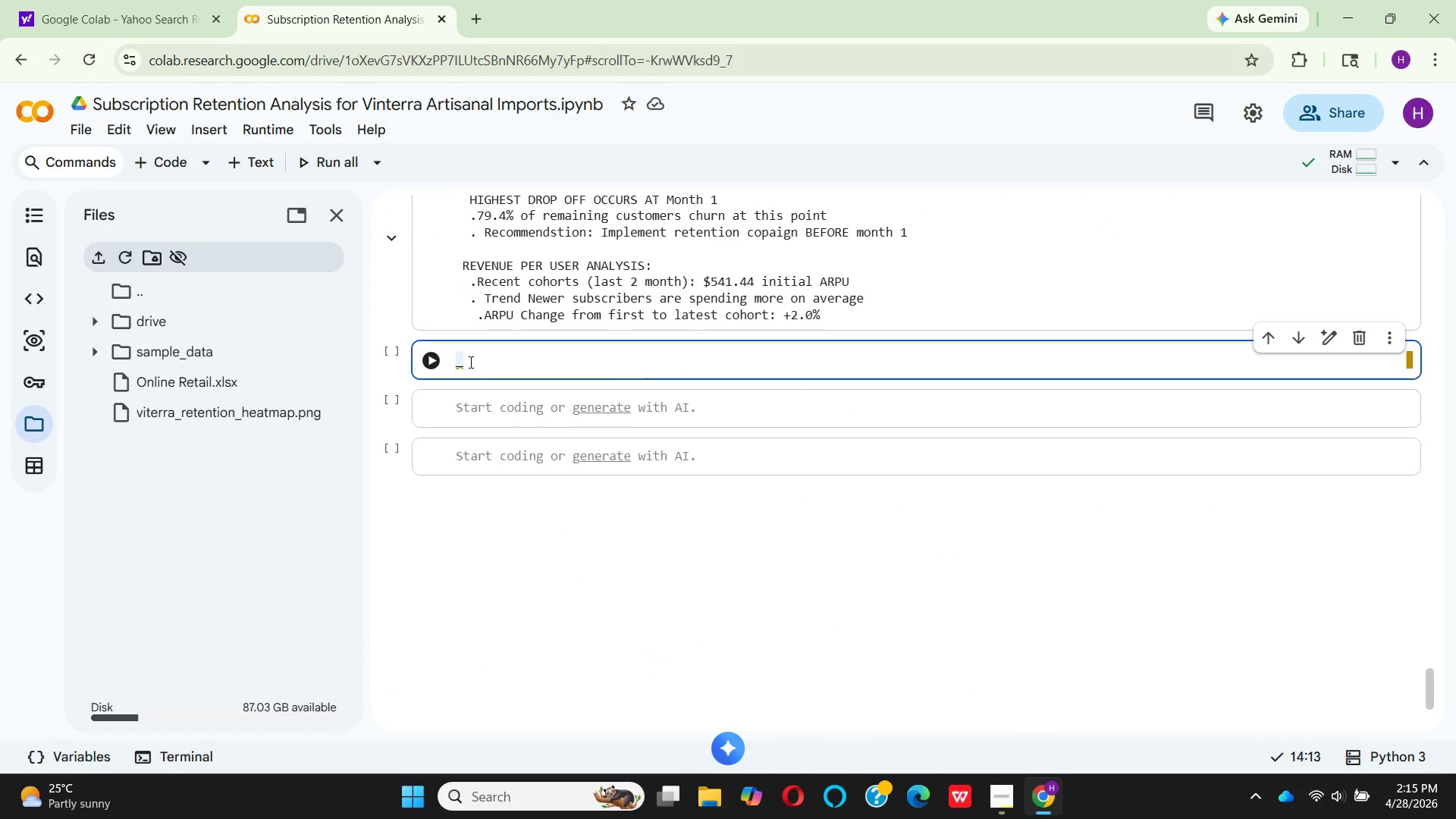 
key(Backspace)
 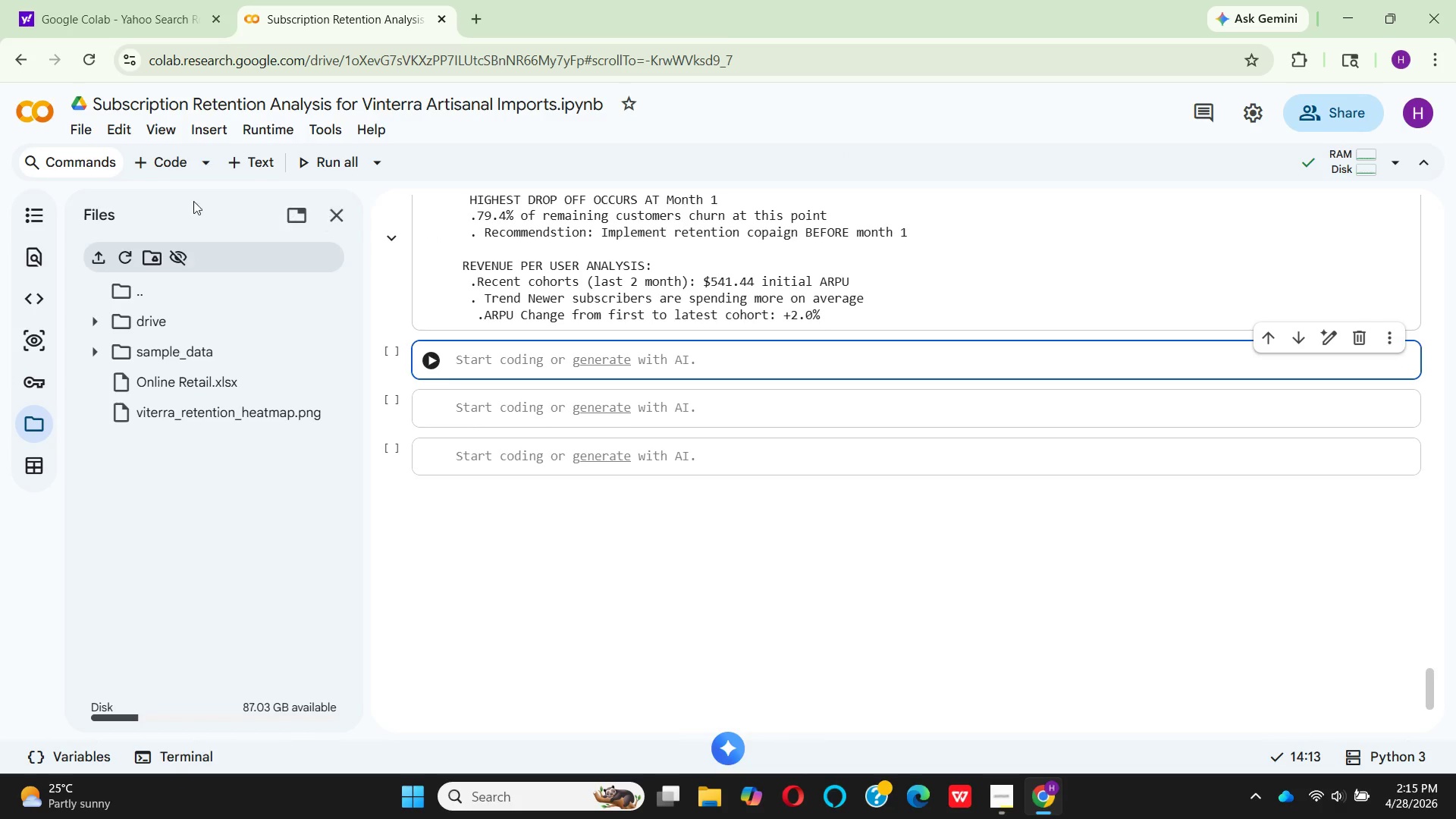 
left_click([71, 125])
 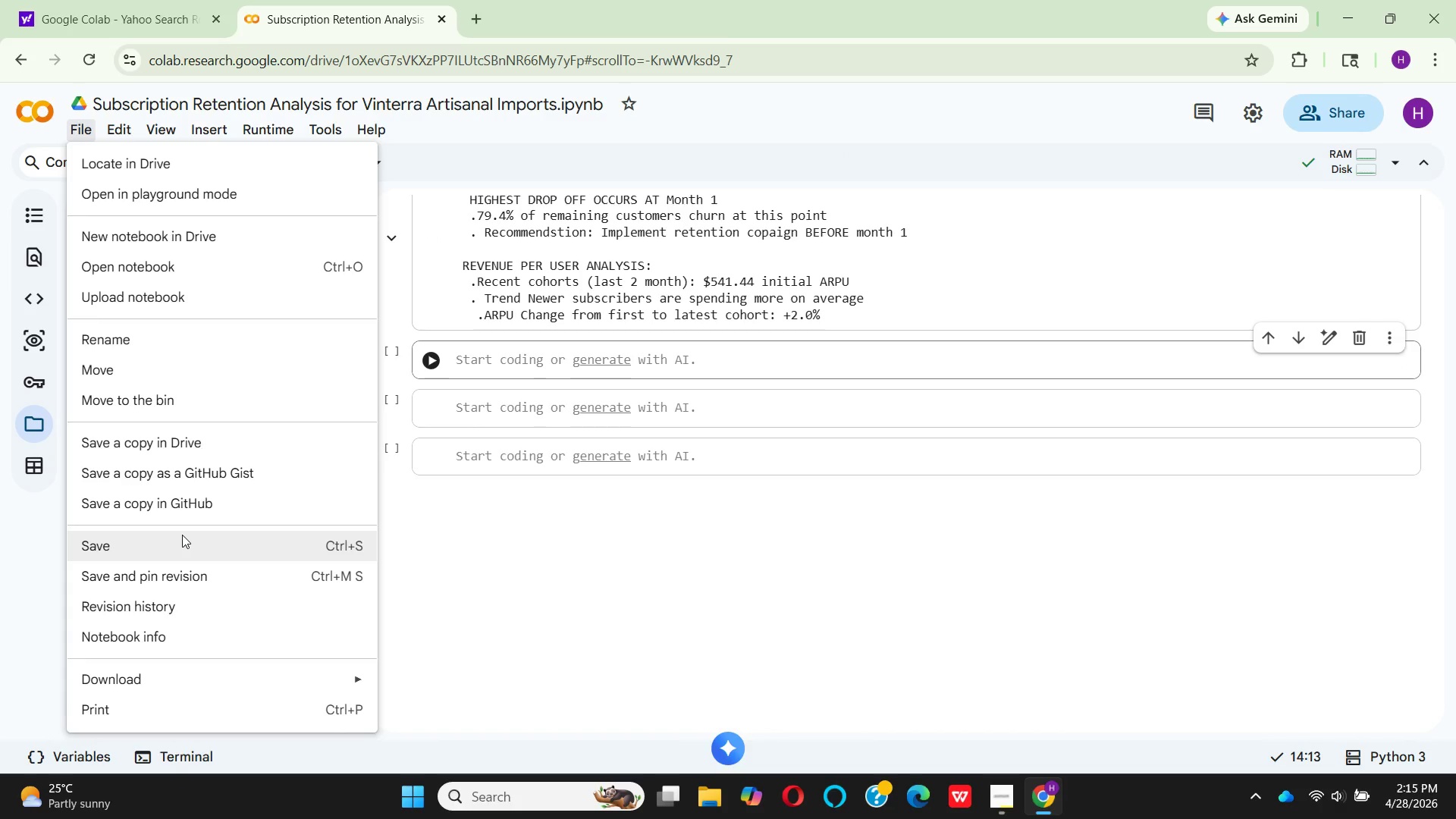 
left_click([181, 541])
 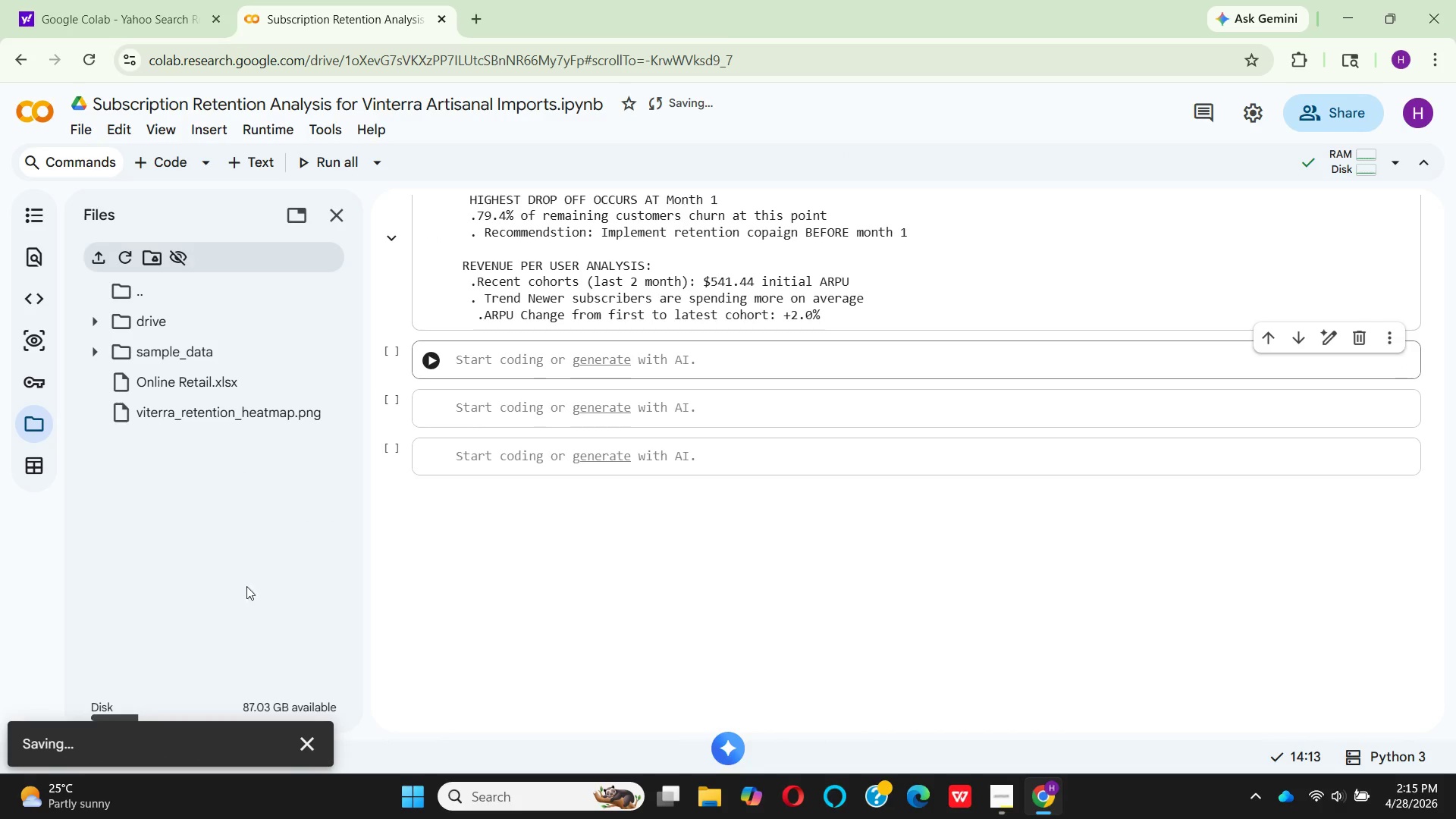 
mouse_move([1017, 790])
 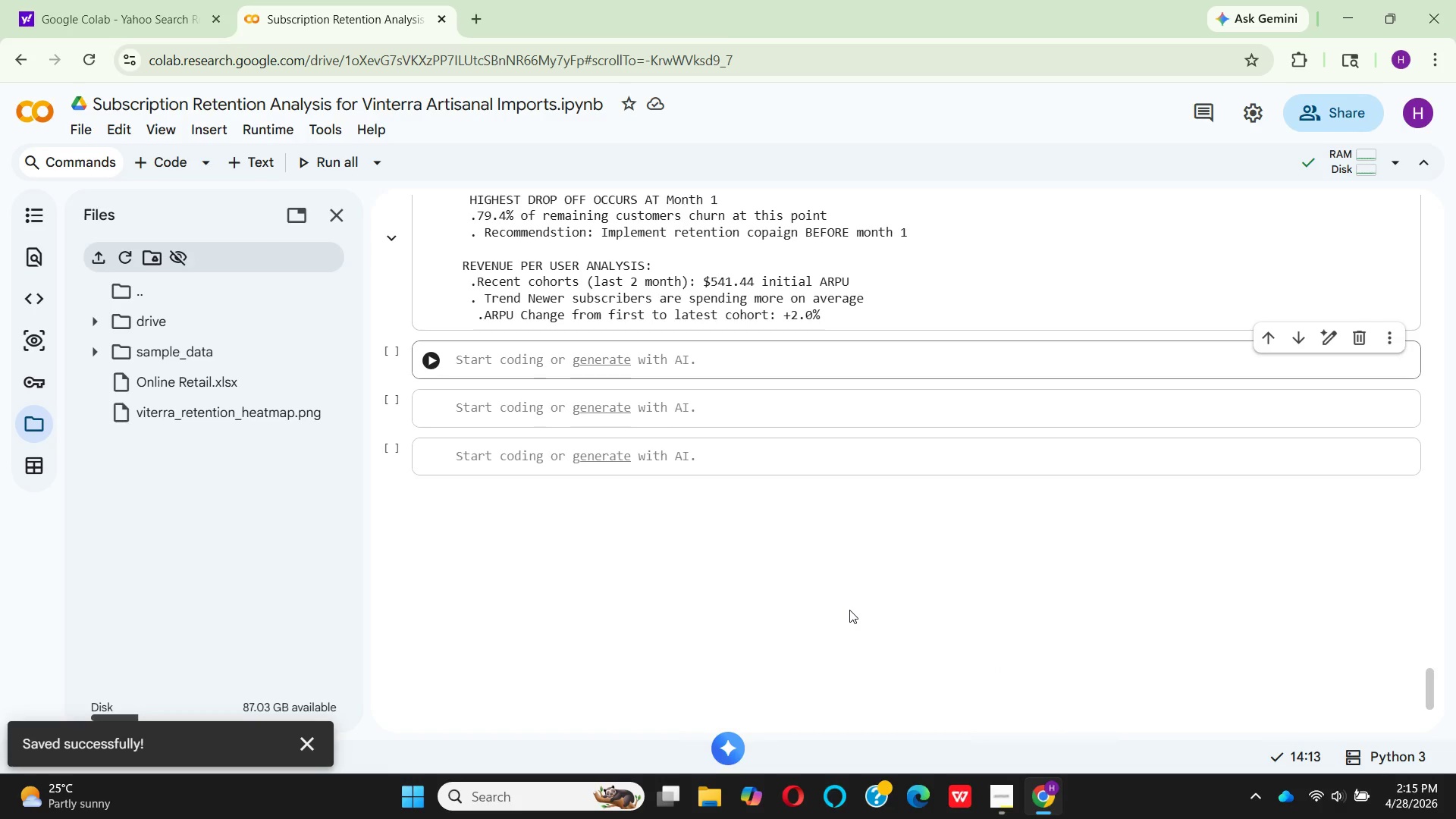 
left_click([849, 610])
 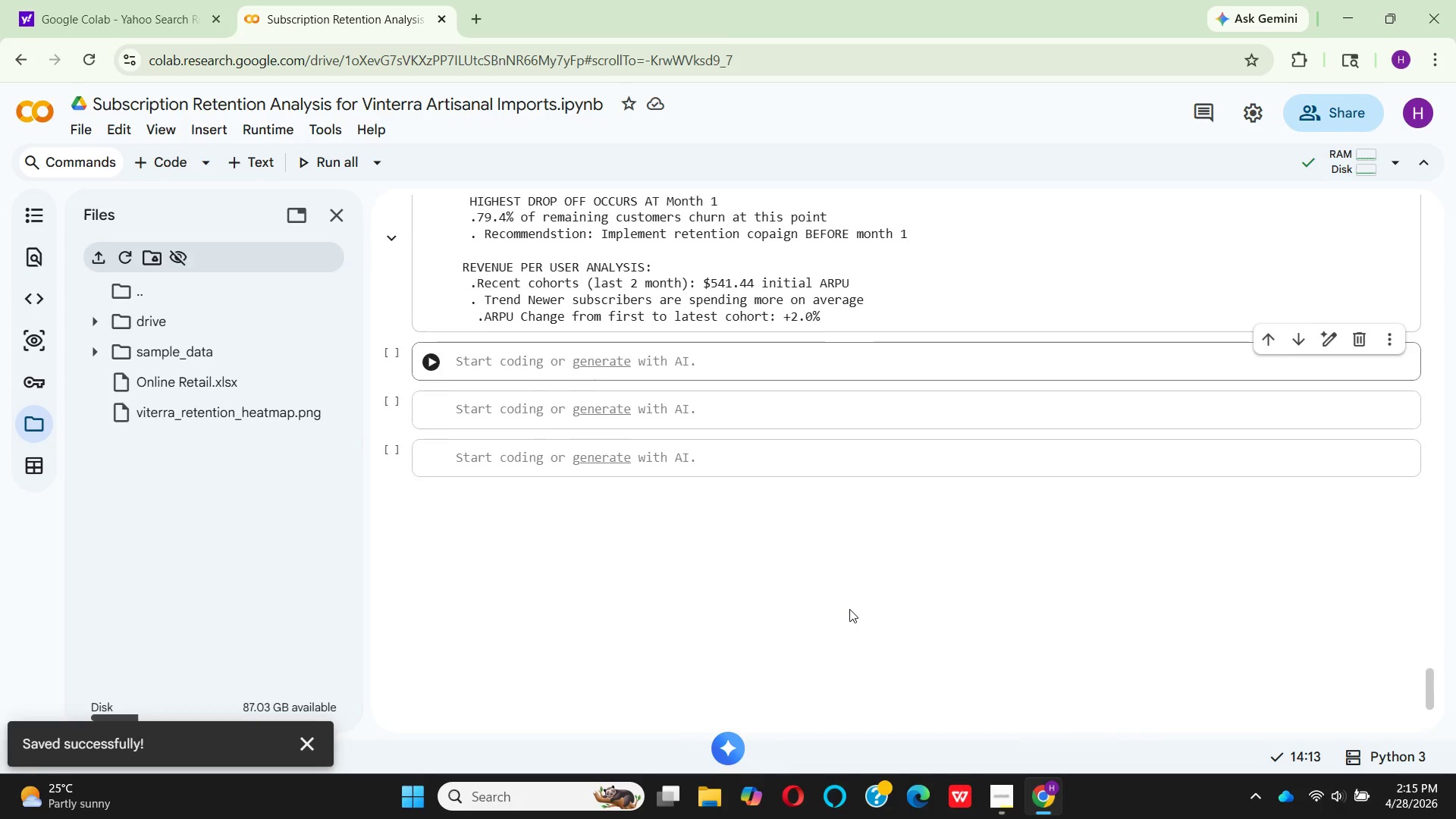 
scroll: coordinate [849, 609], scroll_direction: up, amount: 7.0
 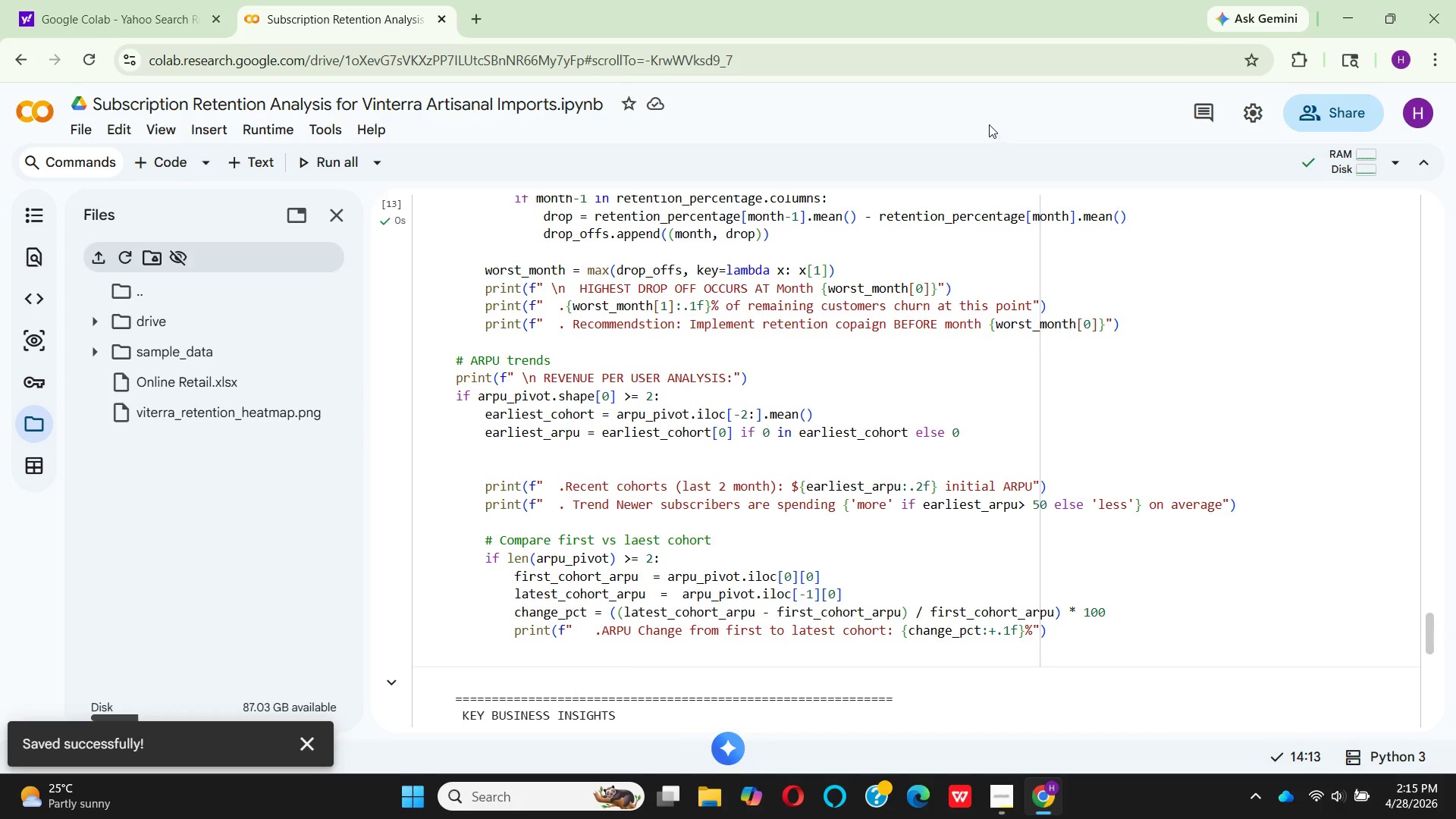 
right_click([942, 130])
 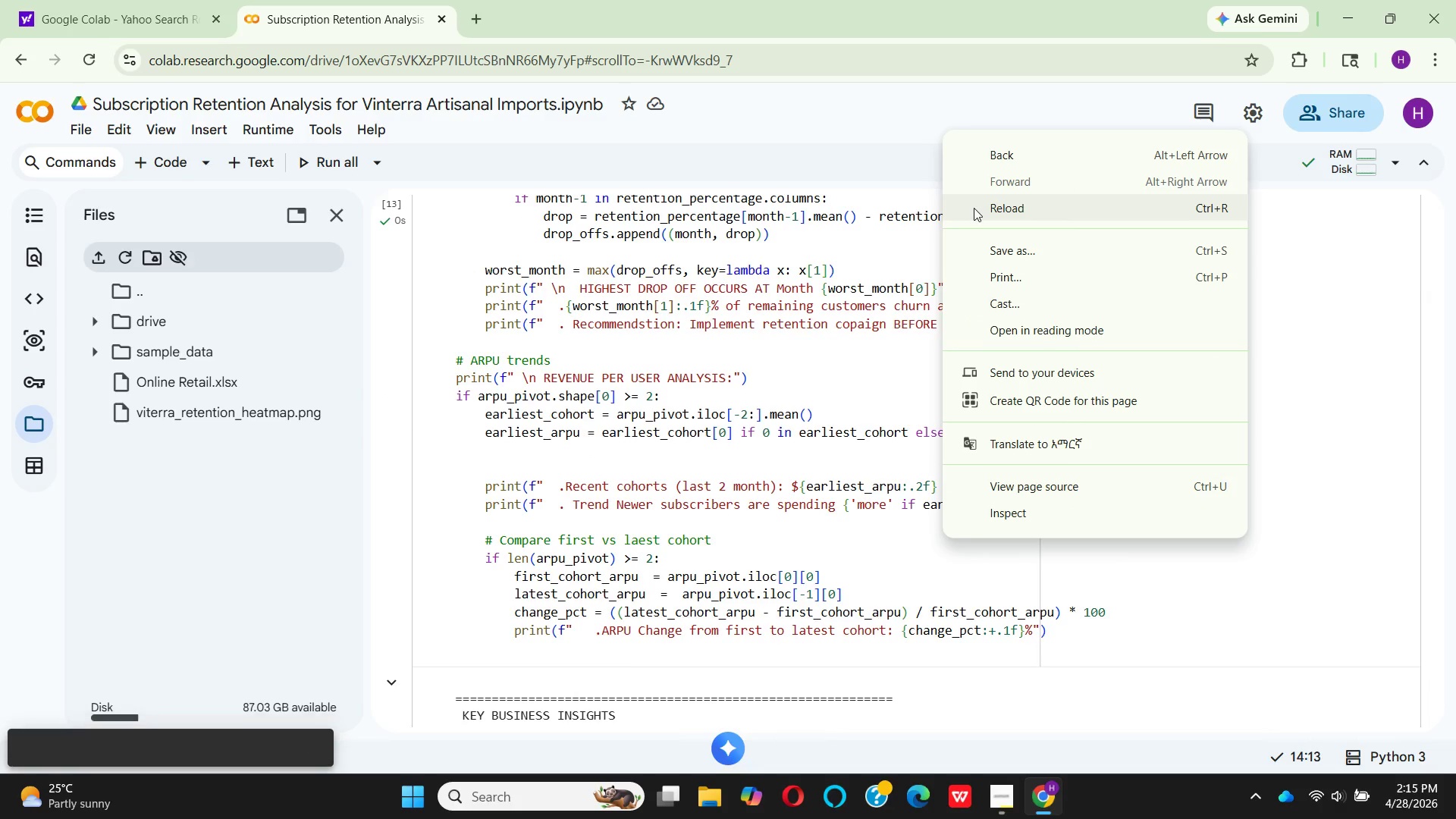 
left_click([974, 208])
 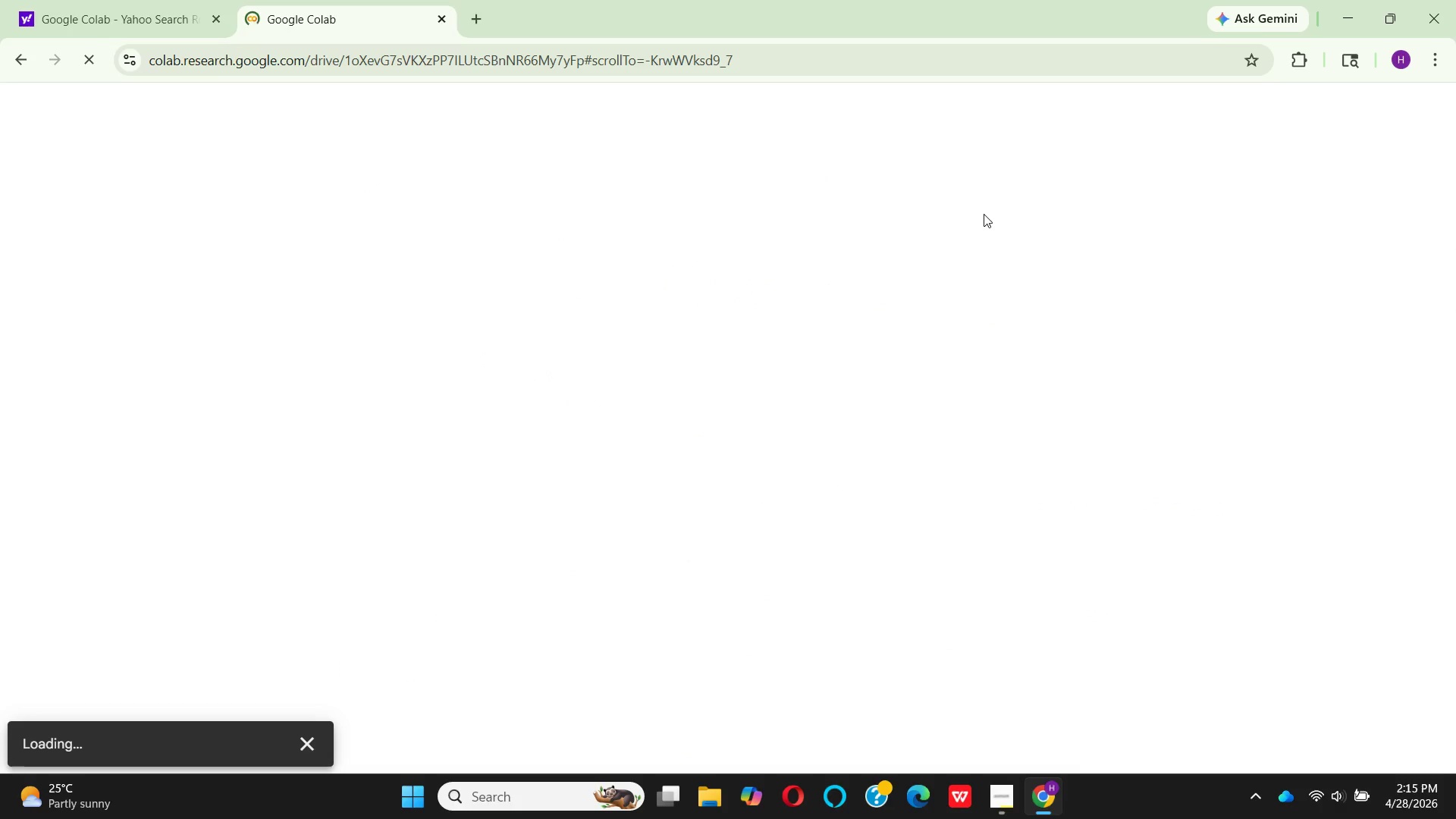 
wait(8.47)
 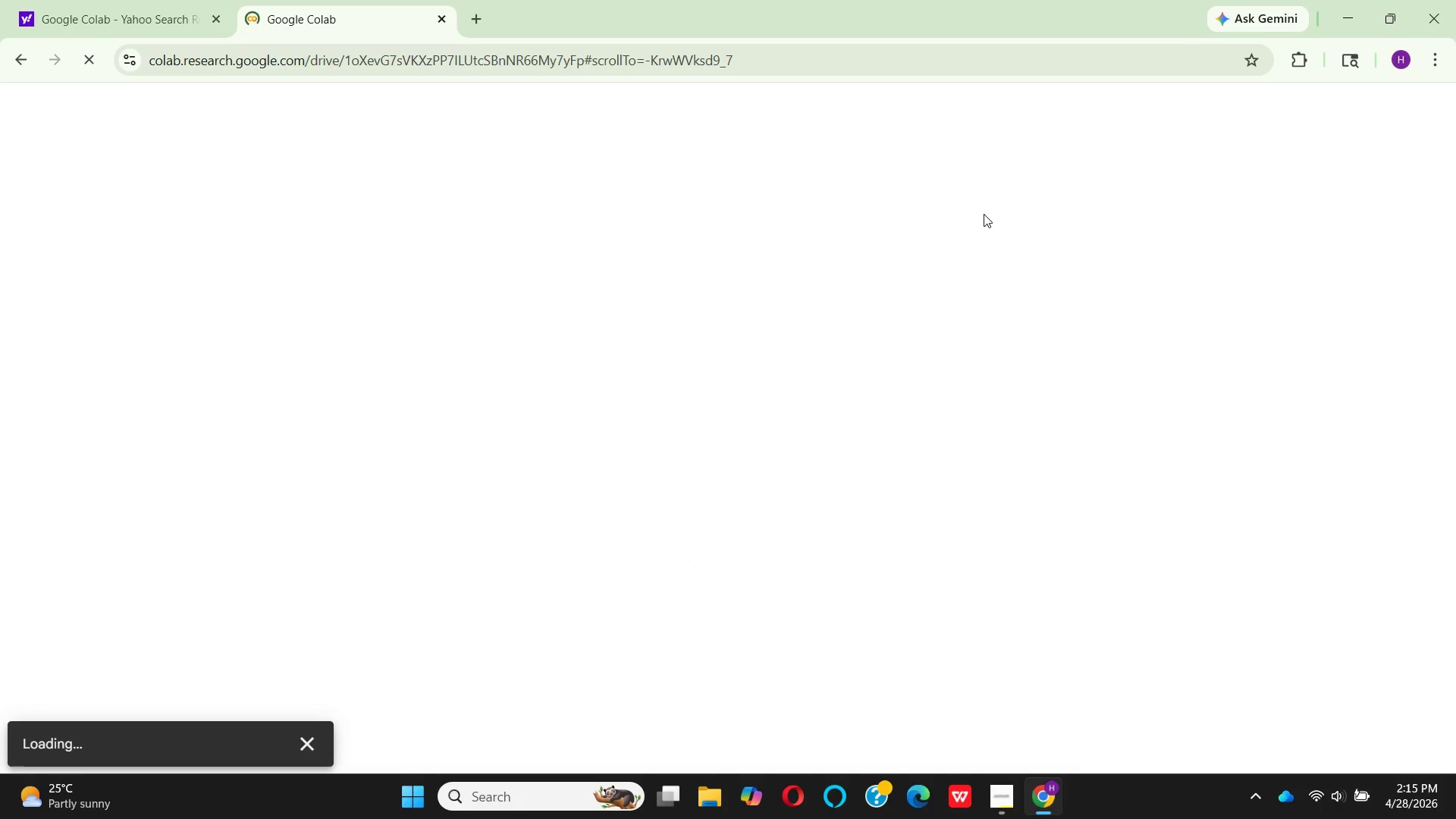 
scroll: coordinate [774, 485], scroll_direction: up, amount: 13.0
 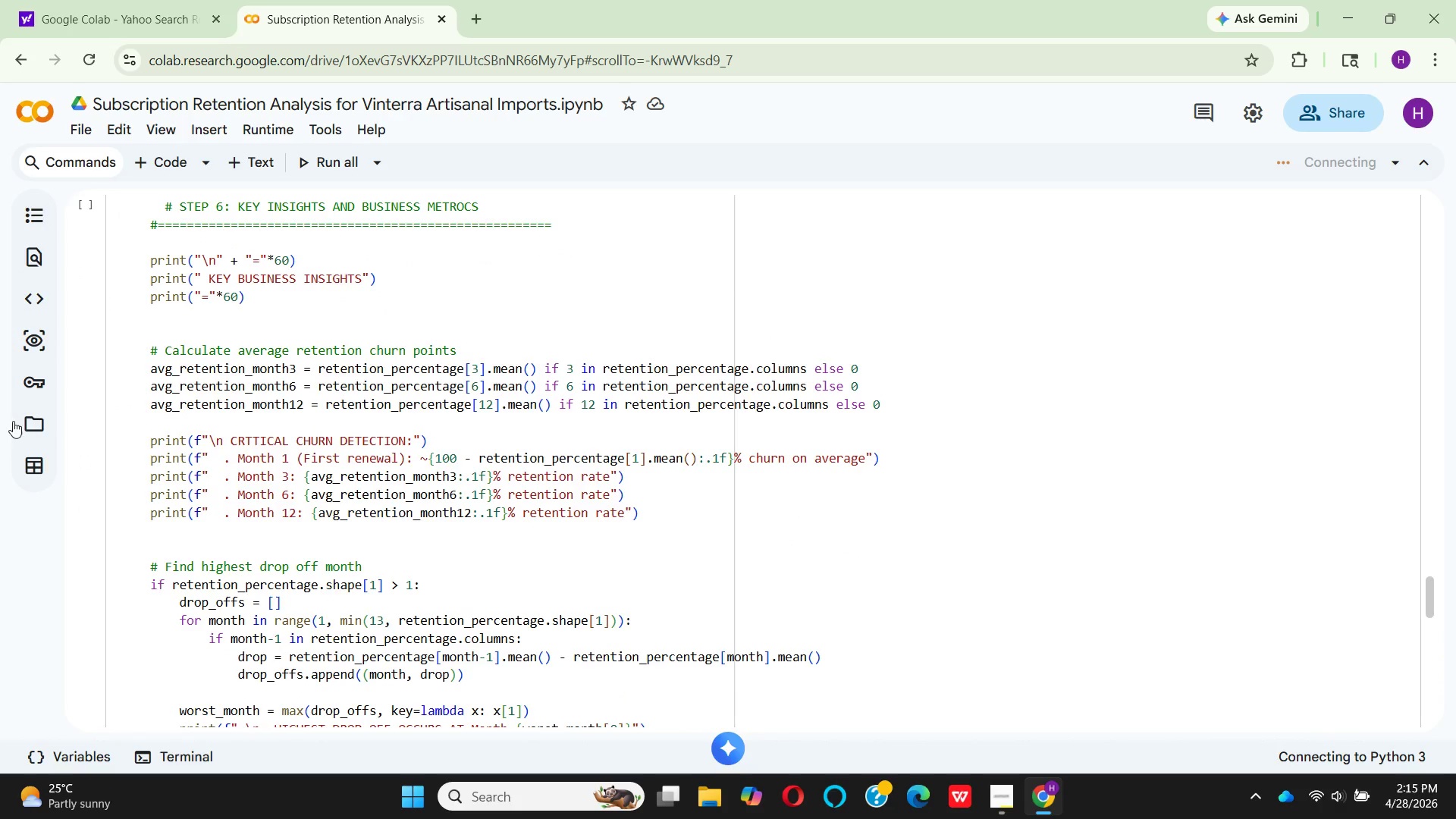 
left_click([24, 421])
 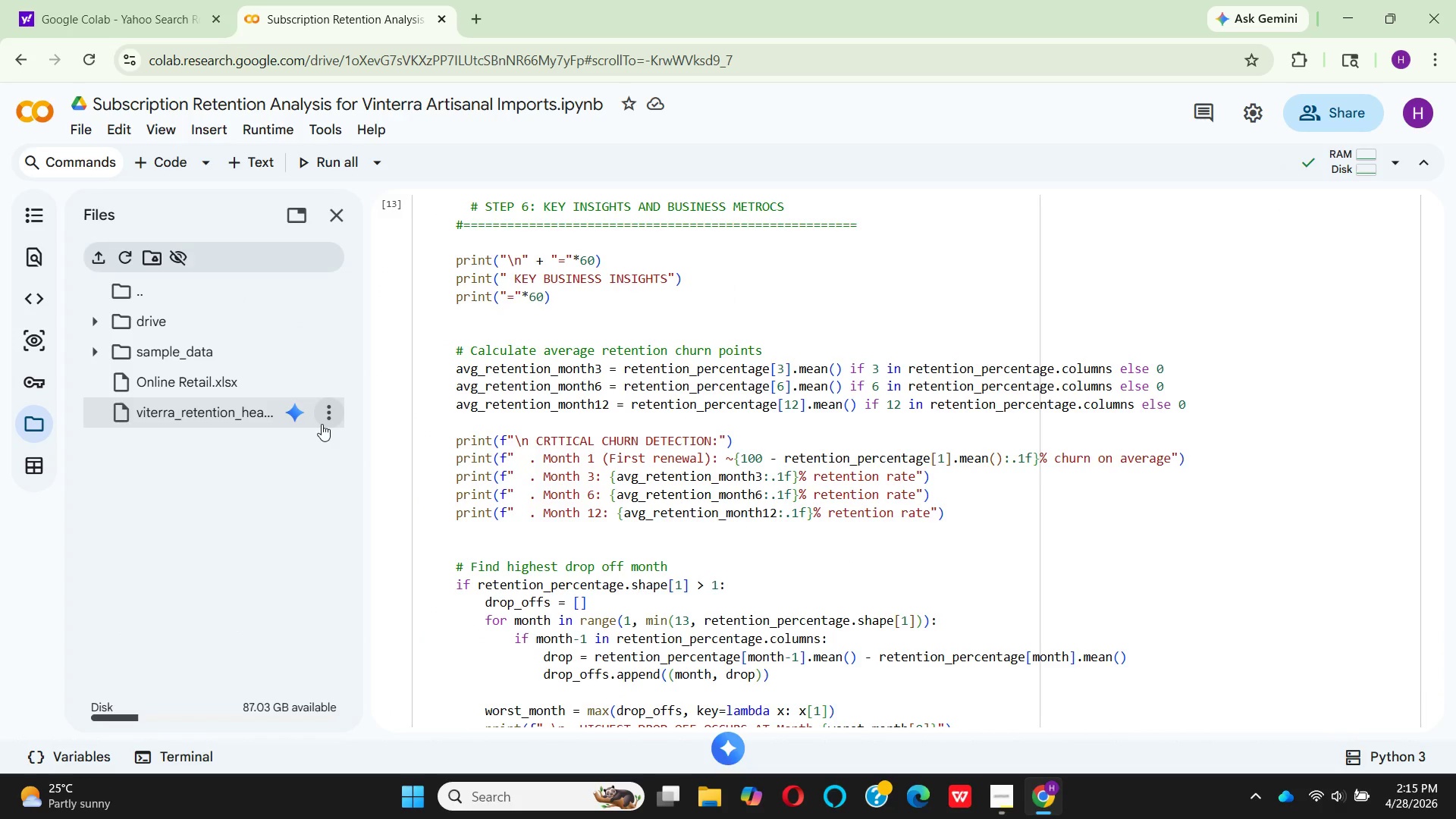 
scroll: coordinate [818, 516], scroll_direction: down, amount: 11.0
 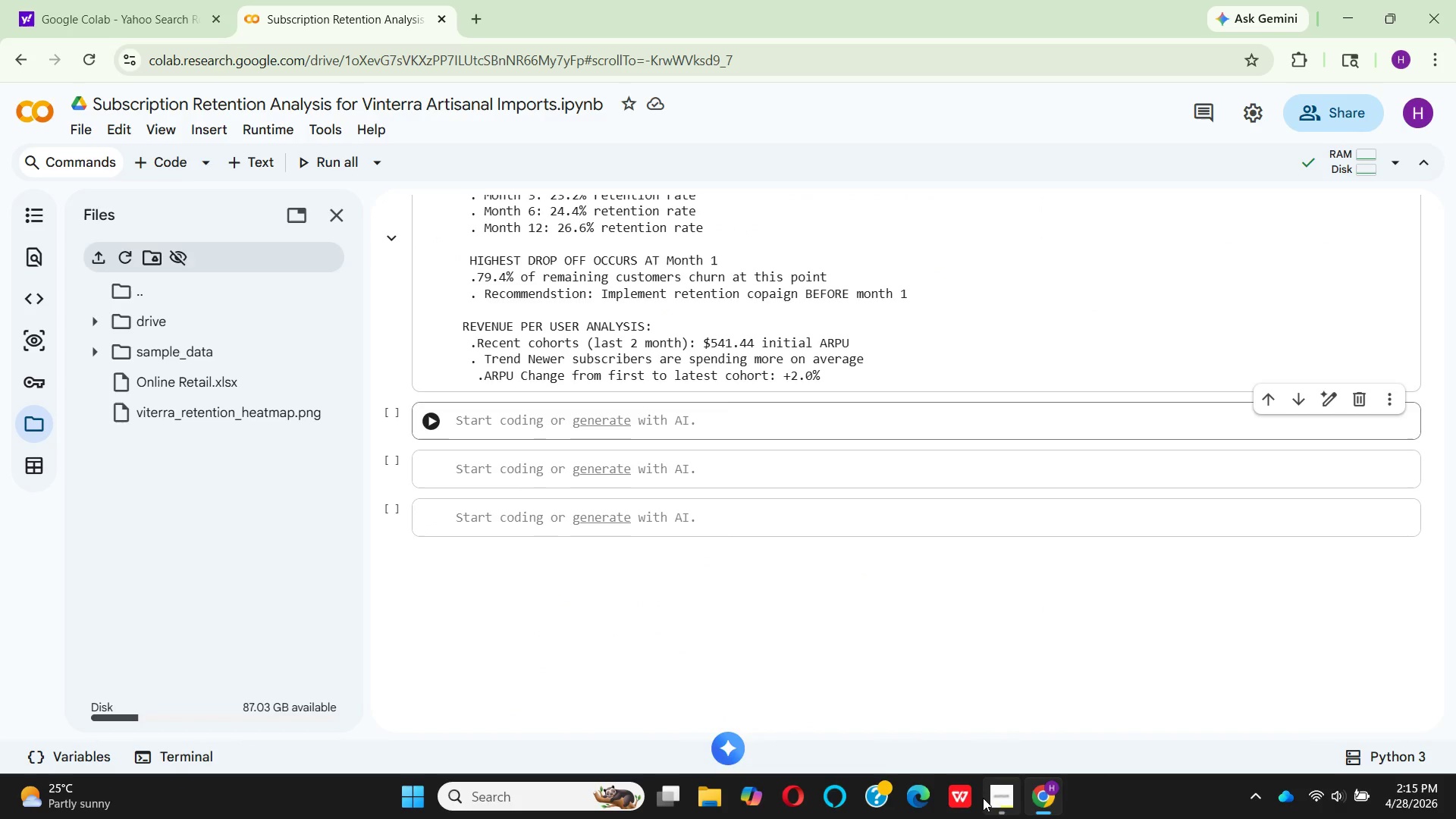 
left_click([986, 795])